 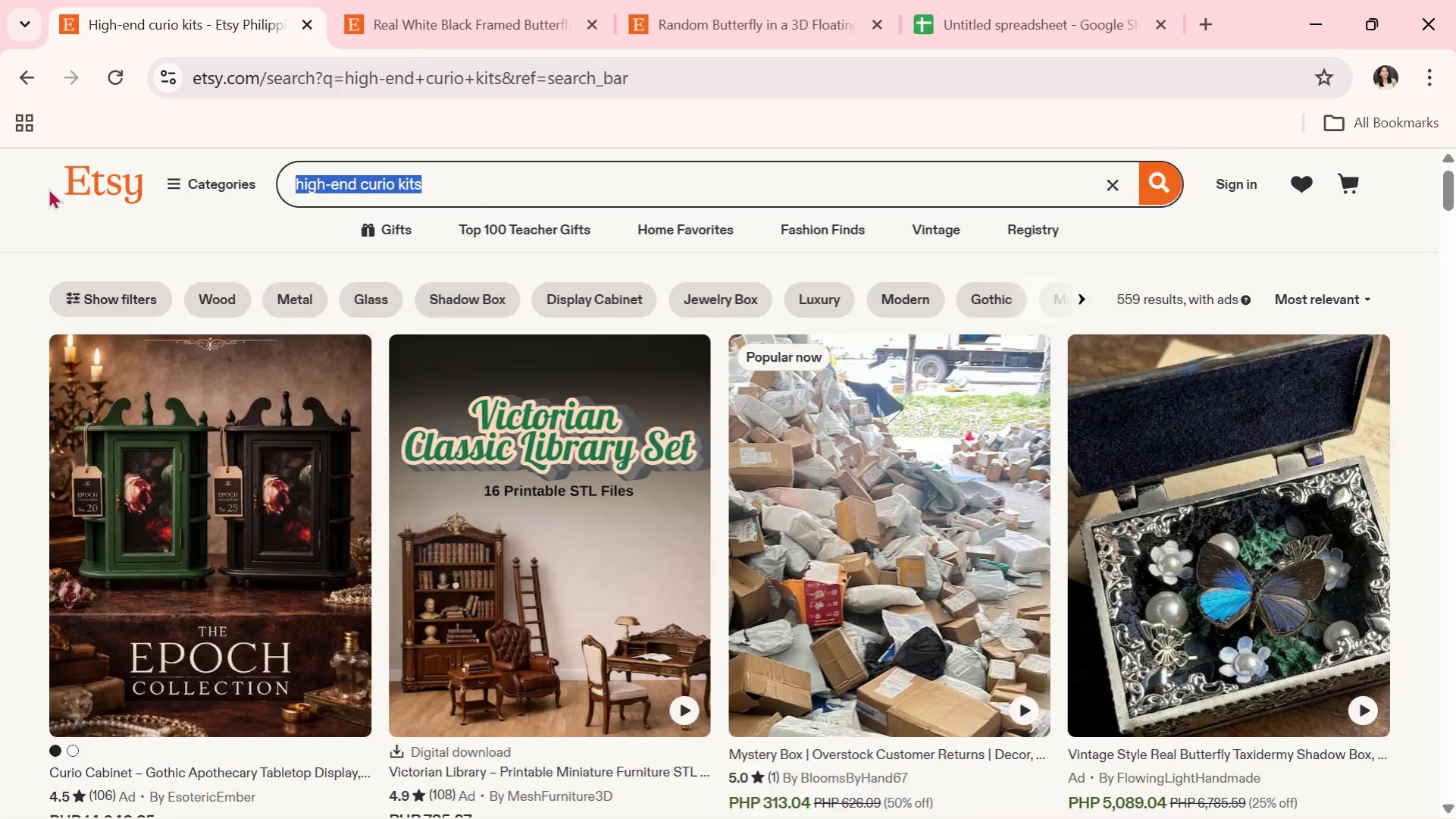 
key(Control+V)
 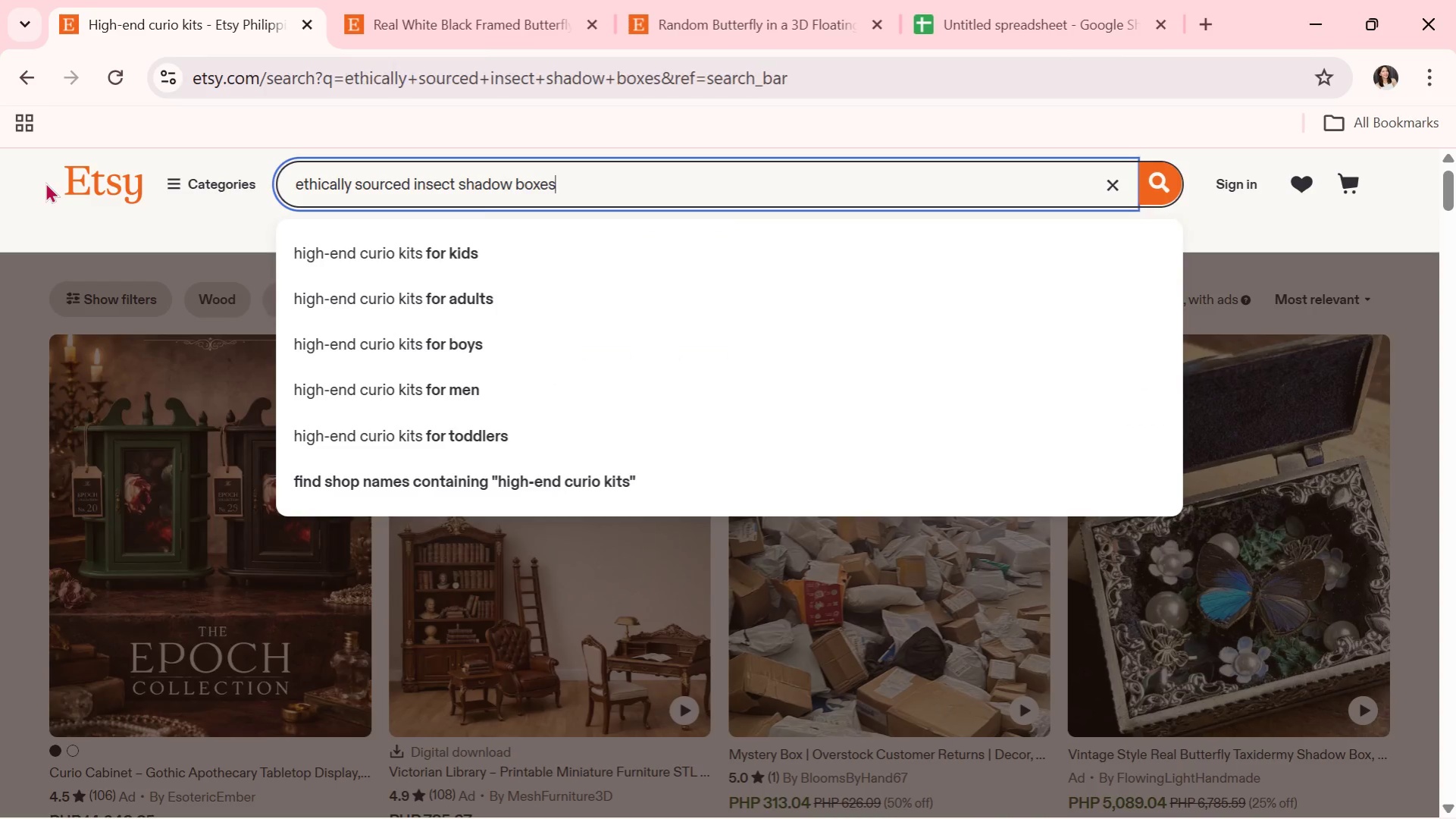 
key(Enter)
 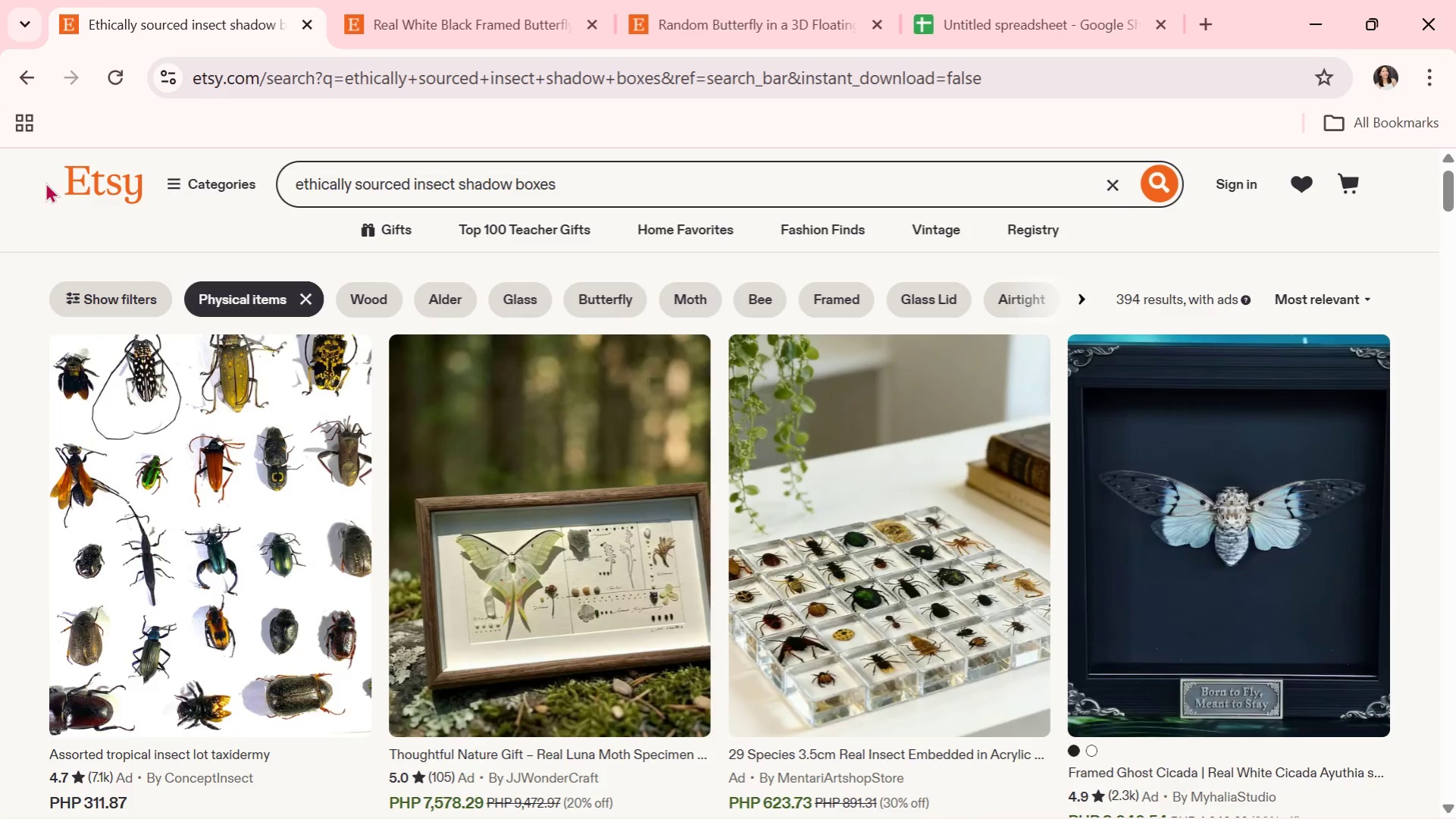 
wait(12.3)
 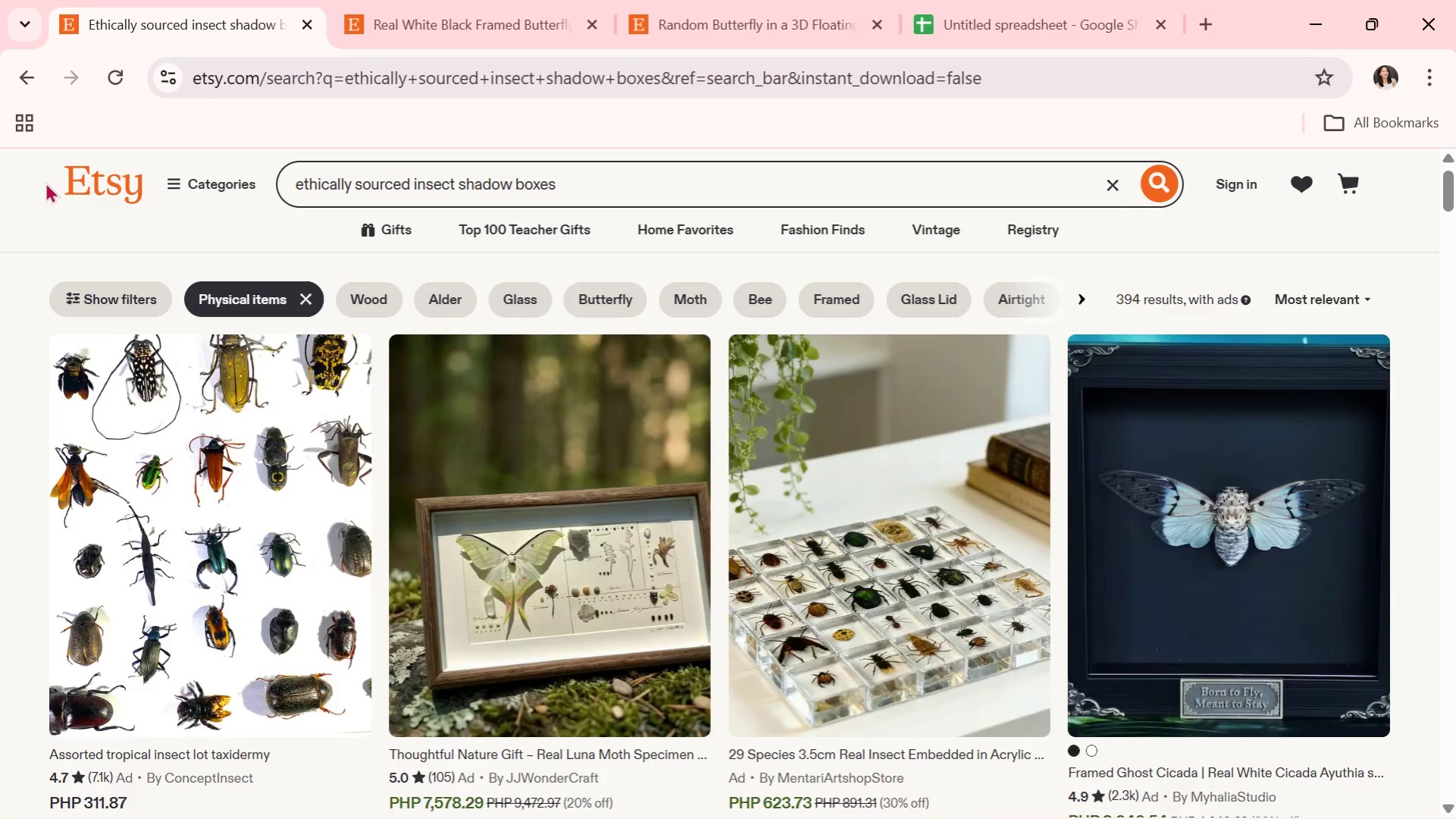 
scroll: coordinate [532, 475], scroll_direction: down, amount: 5.0
 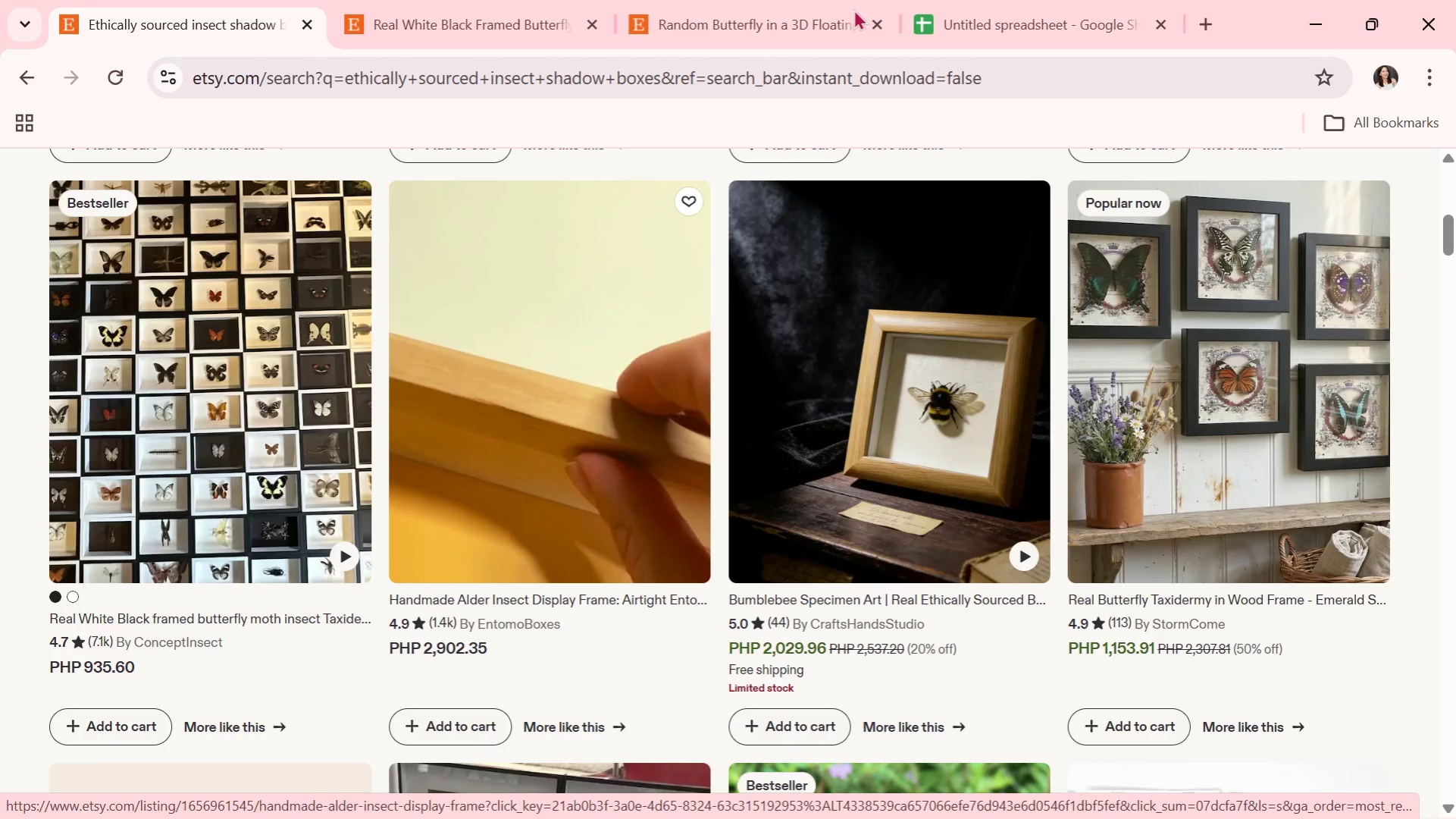 
wait(6.23)
 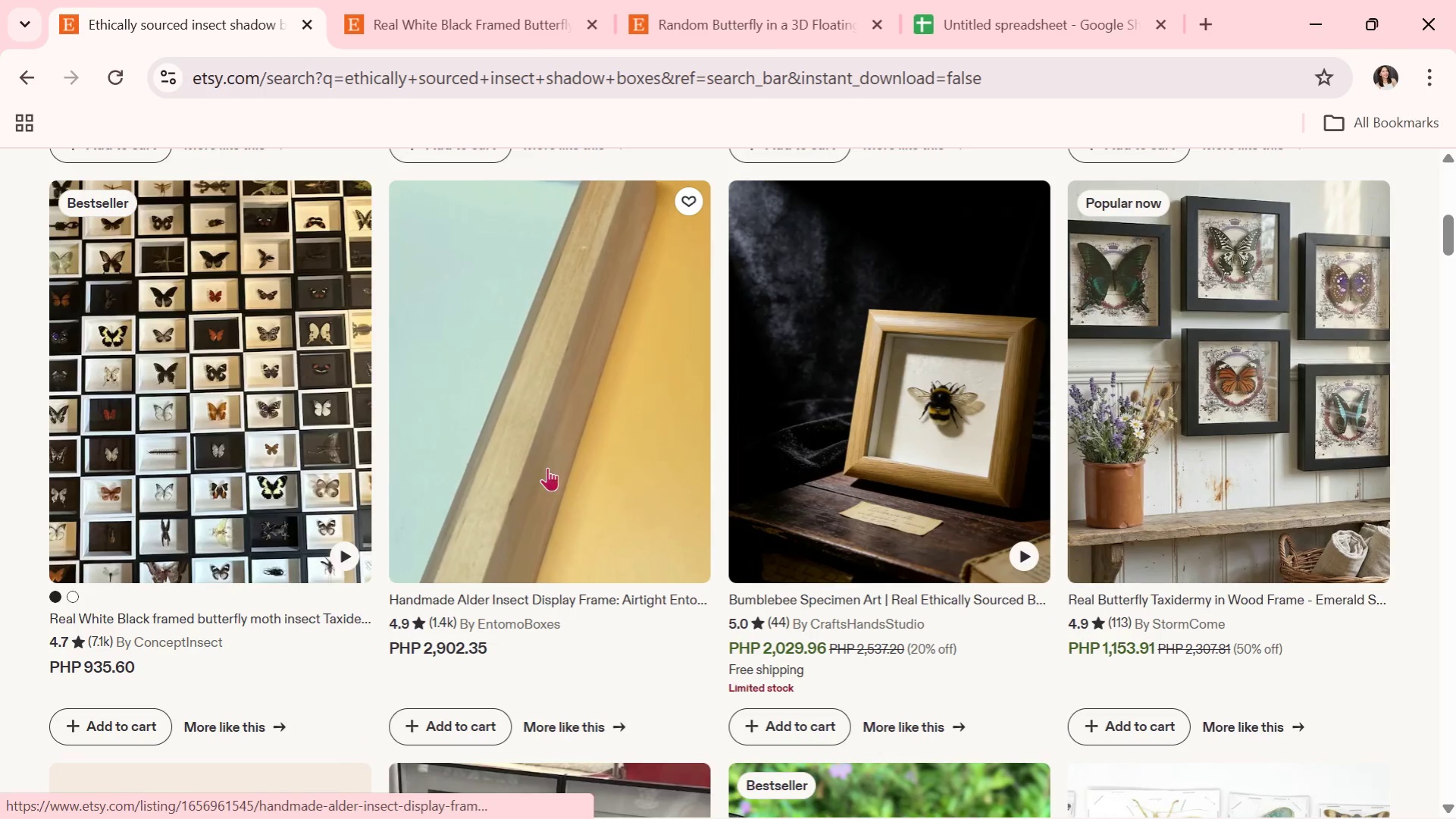 
left_click([1259, 407])
 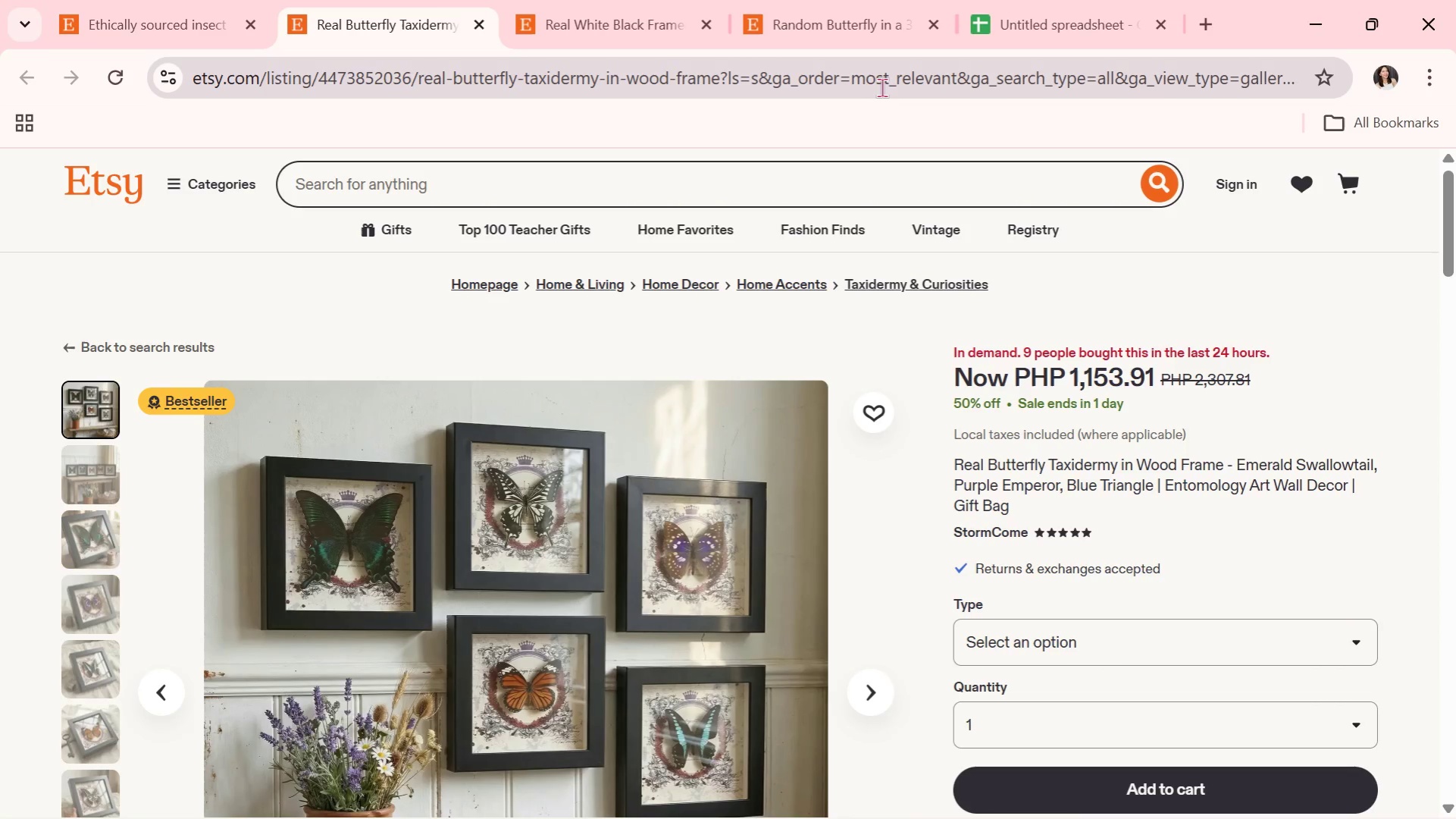 
wait(6.56)
 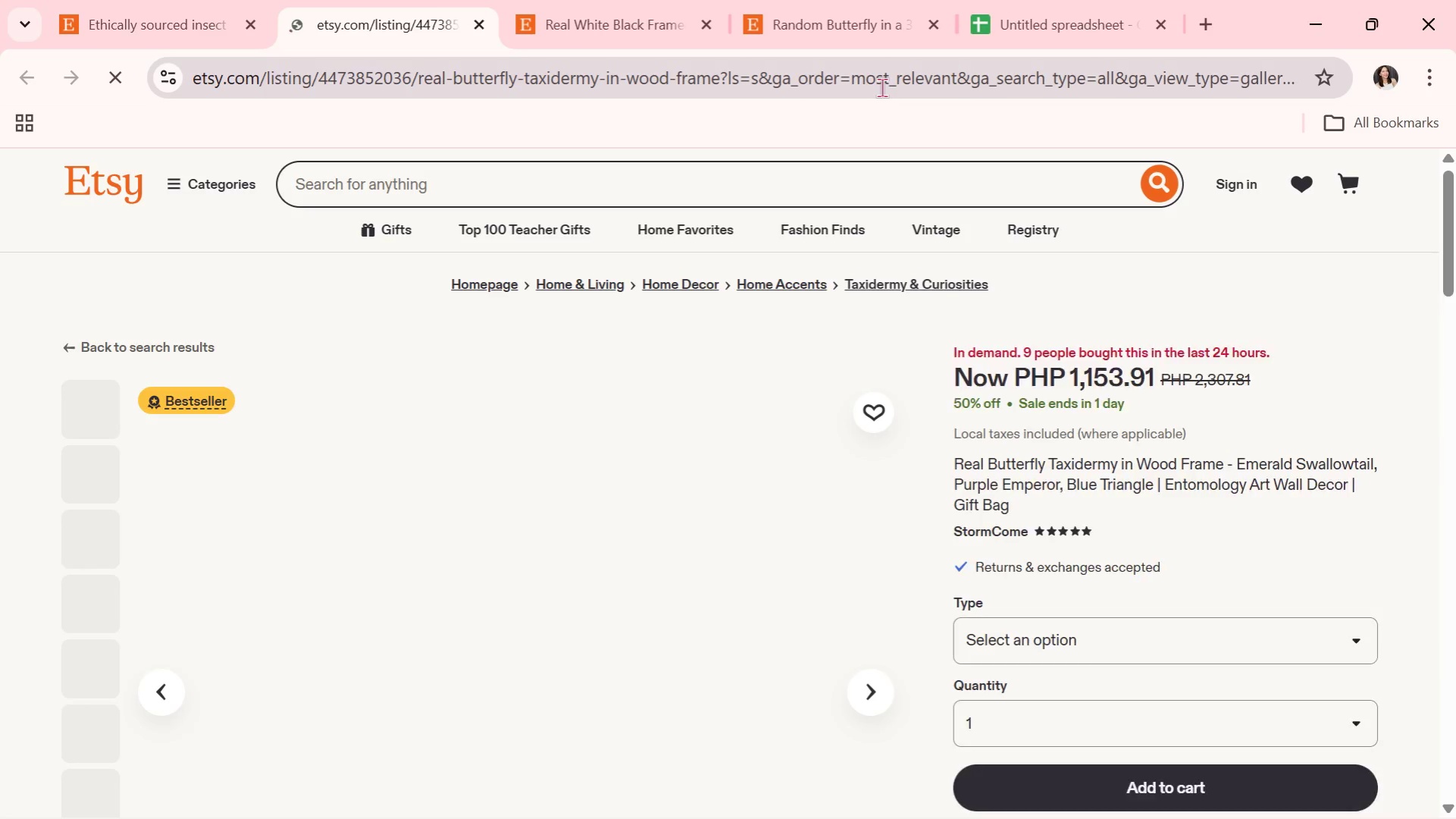 
scroll: coordinate [644, 327], scroll_direction: down, amount: 2.0
 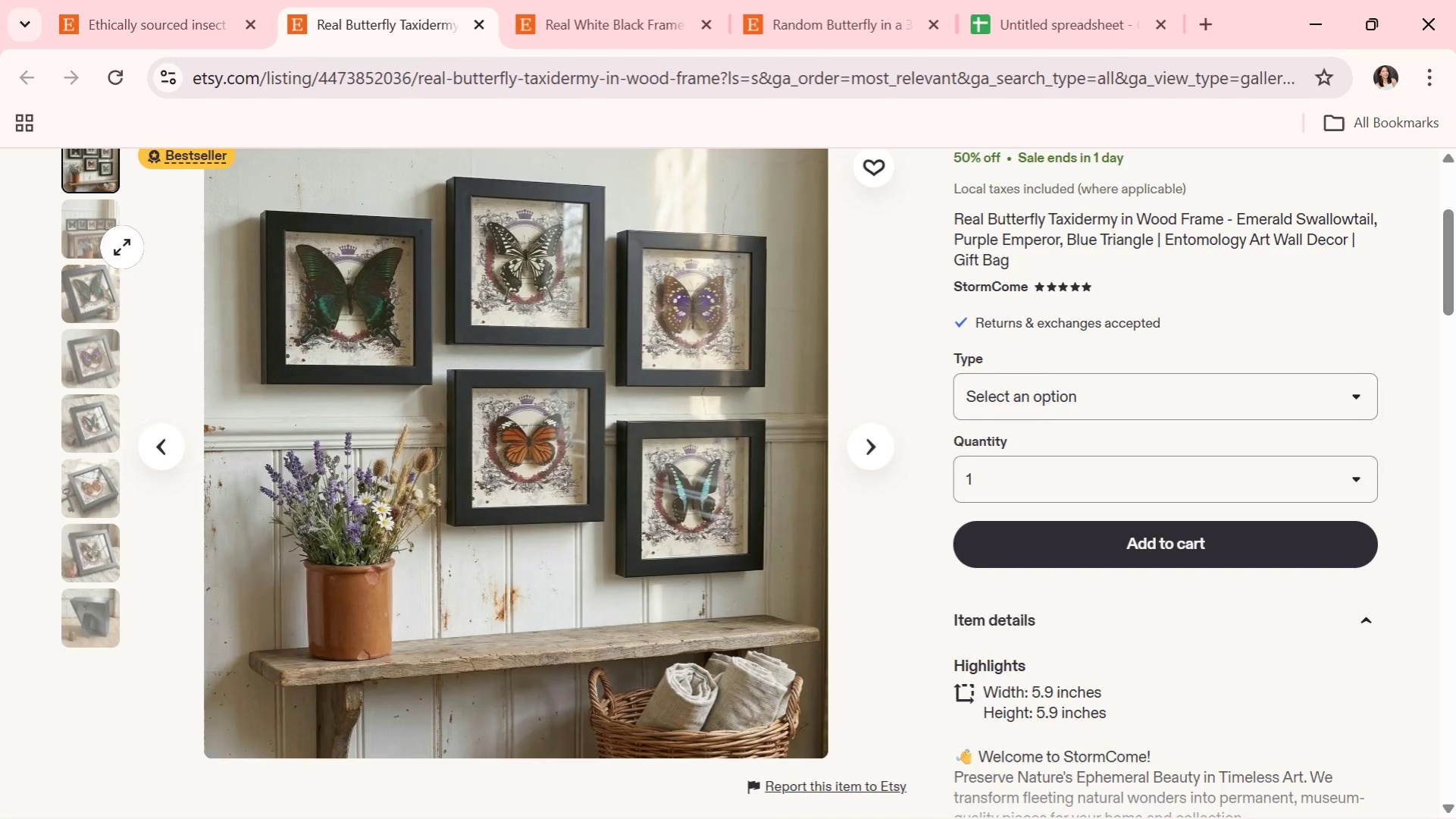 
left_click([92, 230])
 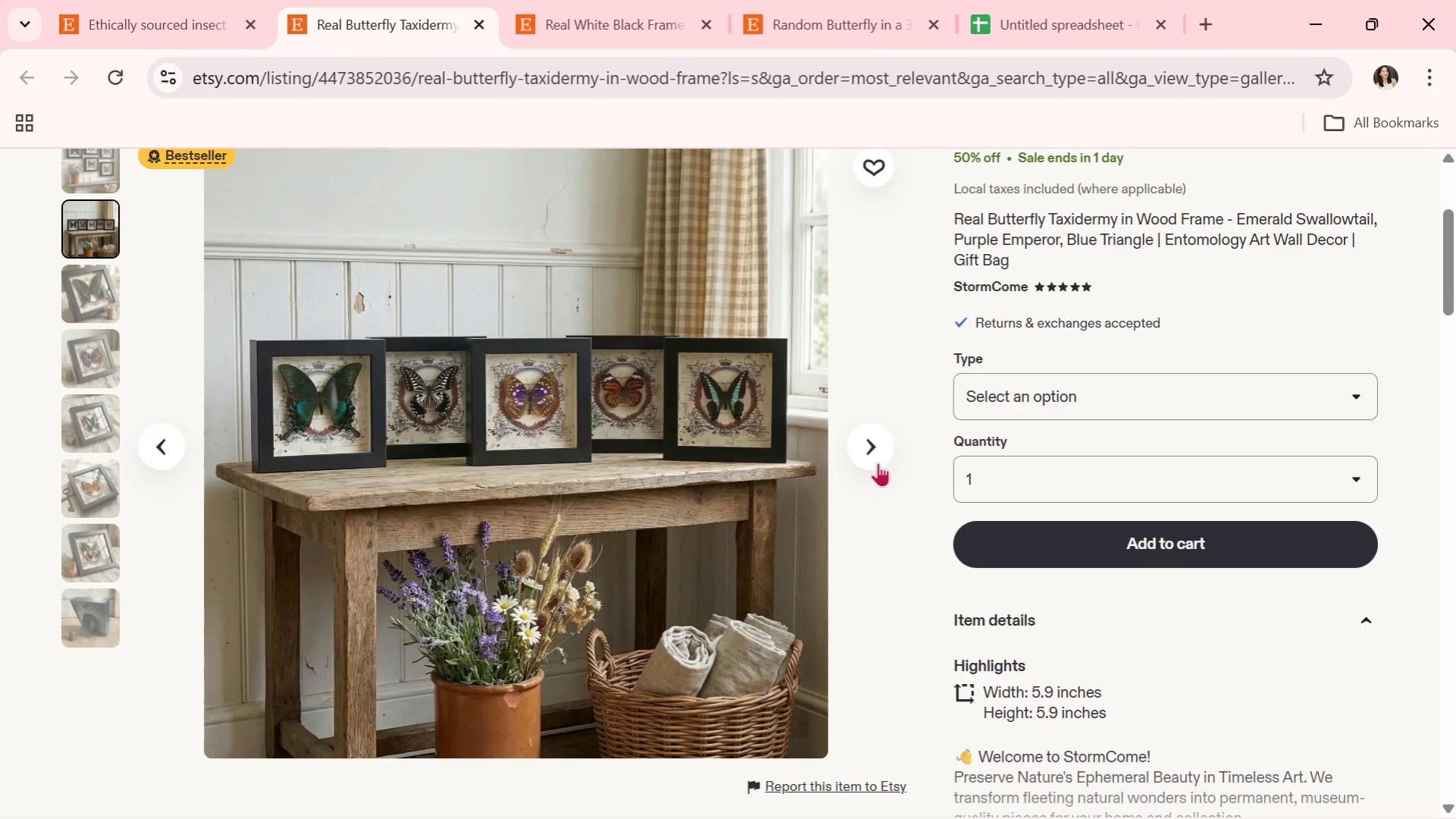 
left_click([876, 451])
 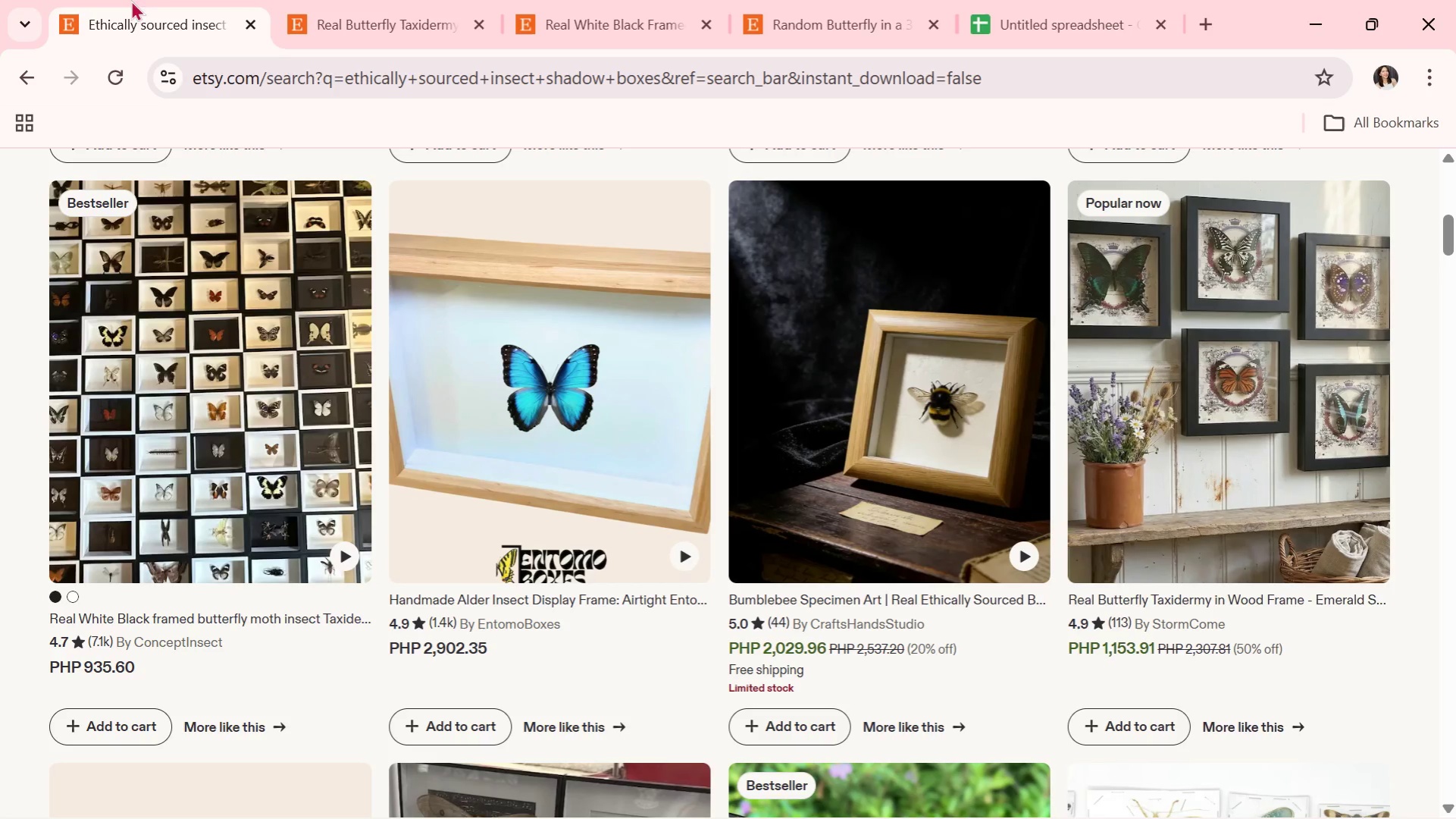 
scroll: coordinate [625, 425], scroll_direction: down, amount: 15.0
 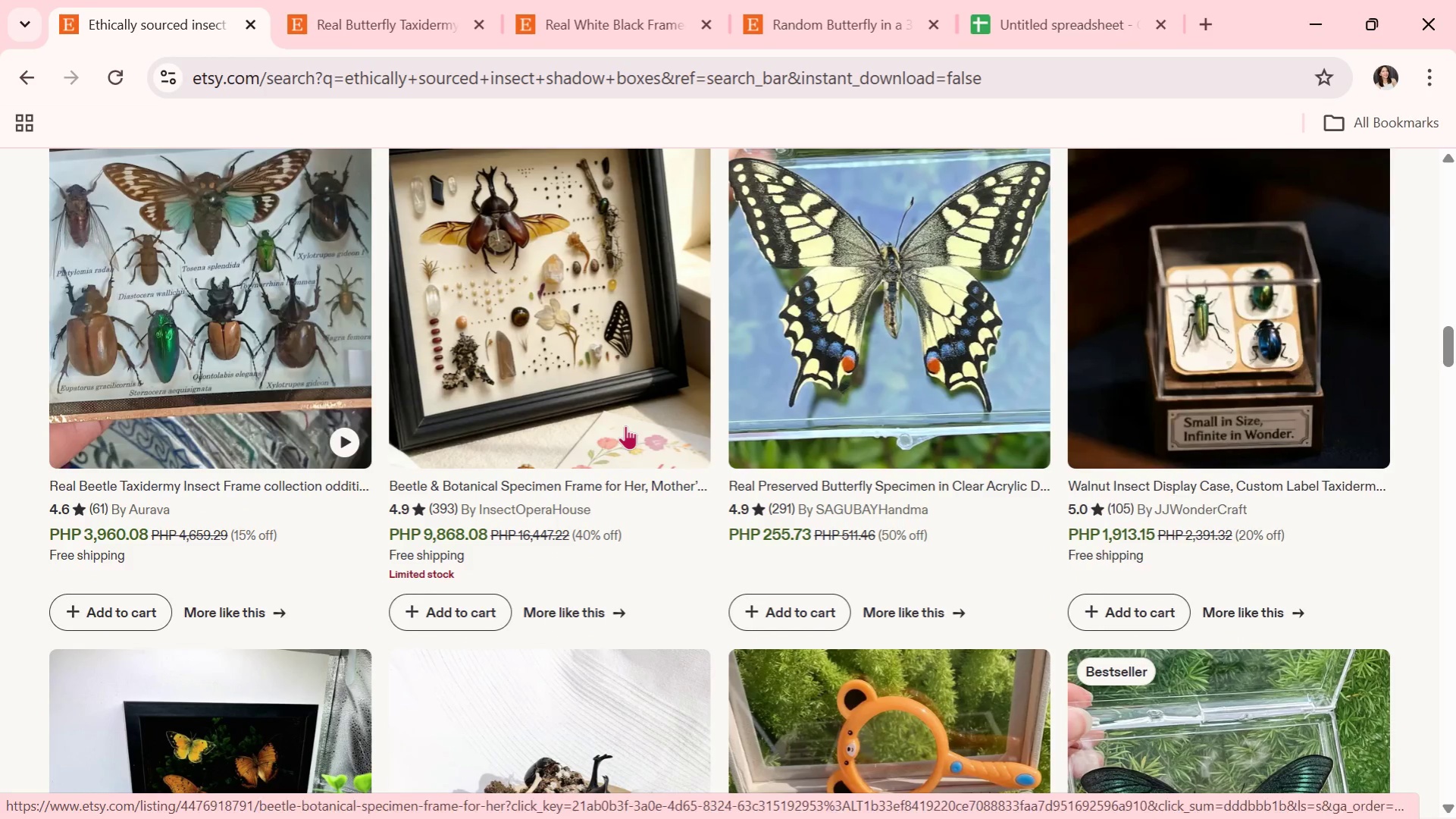 
scroll: coordinate [261, 376], scroll_direction: none, amount: 0.0
 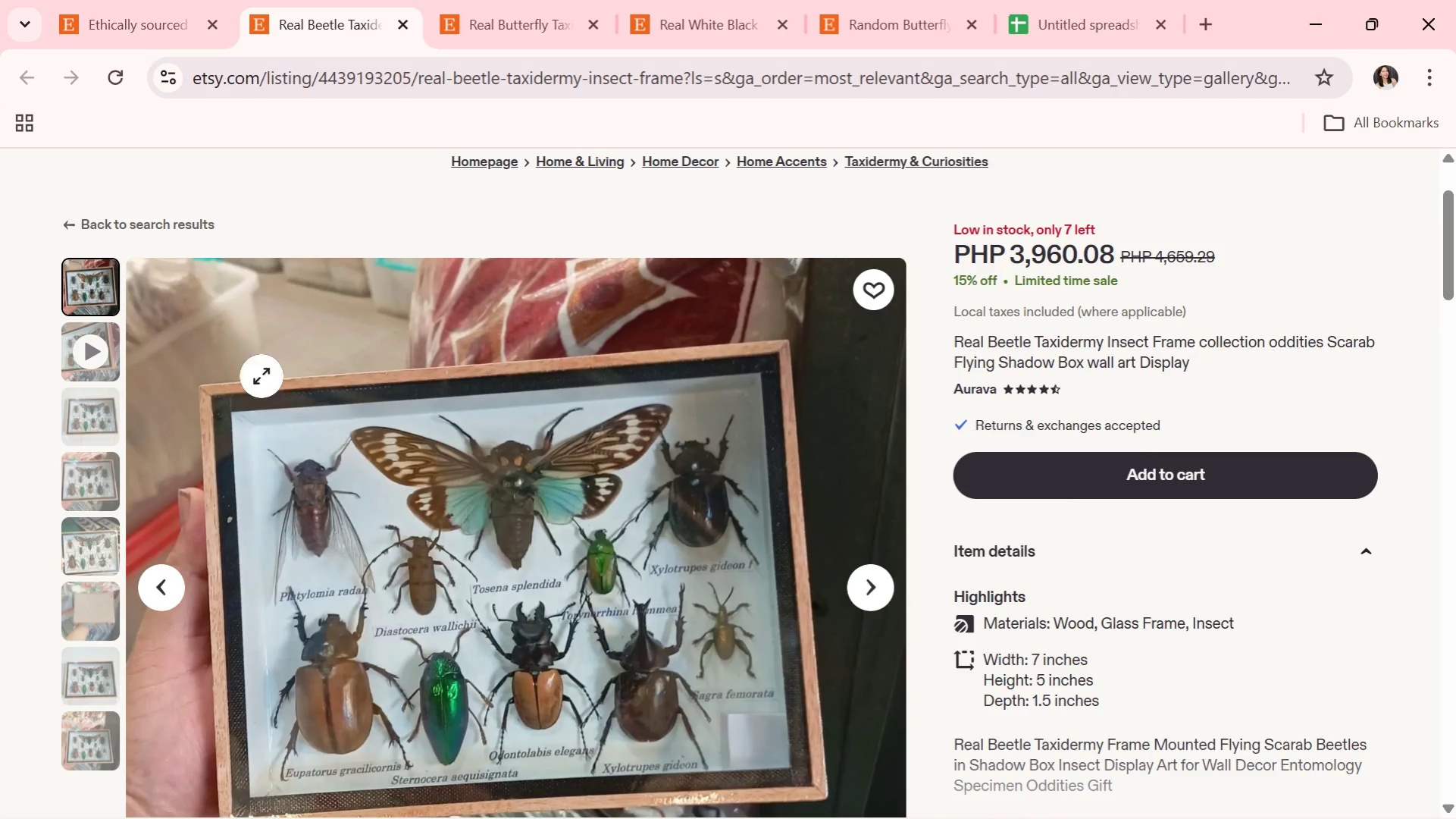 
scroll: coordinate [261, 376], scroll_direction: down, amount: 2.0
 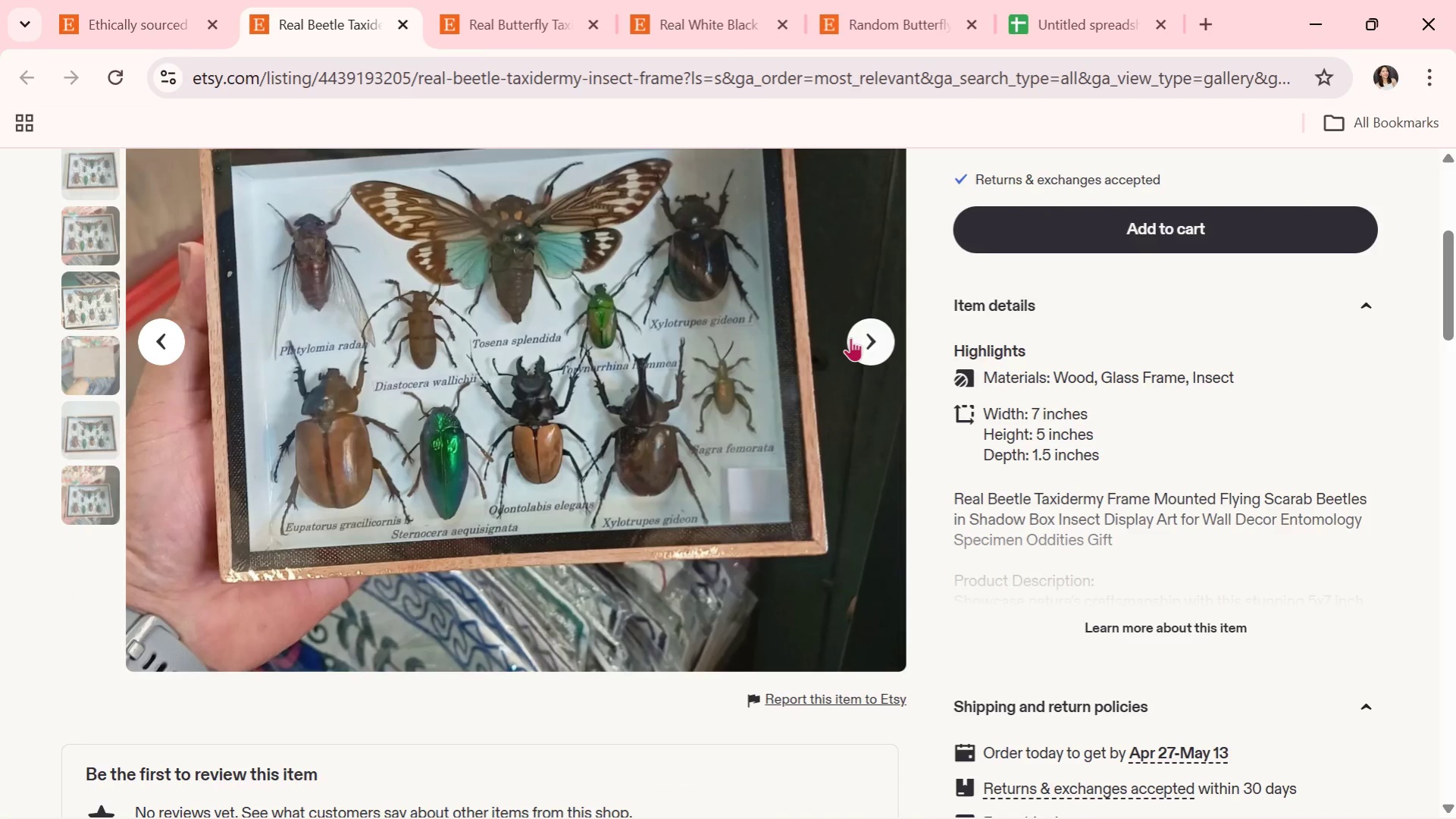 
left_click([865, 334])
 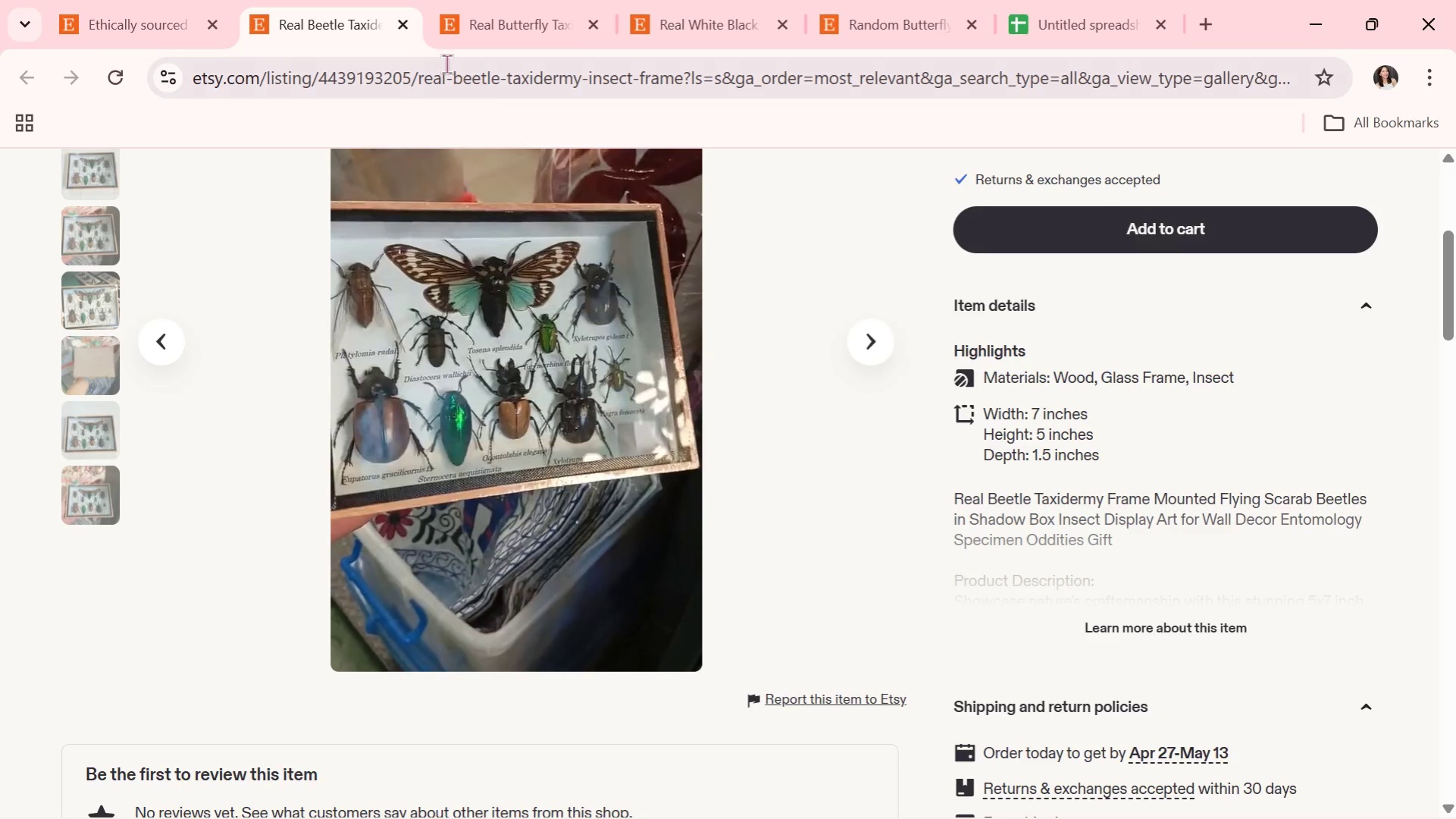 
left_click([134, 0])
 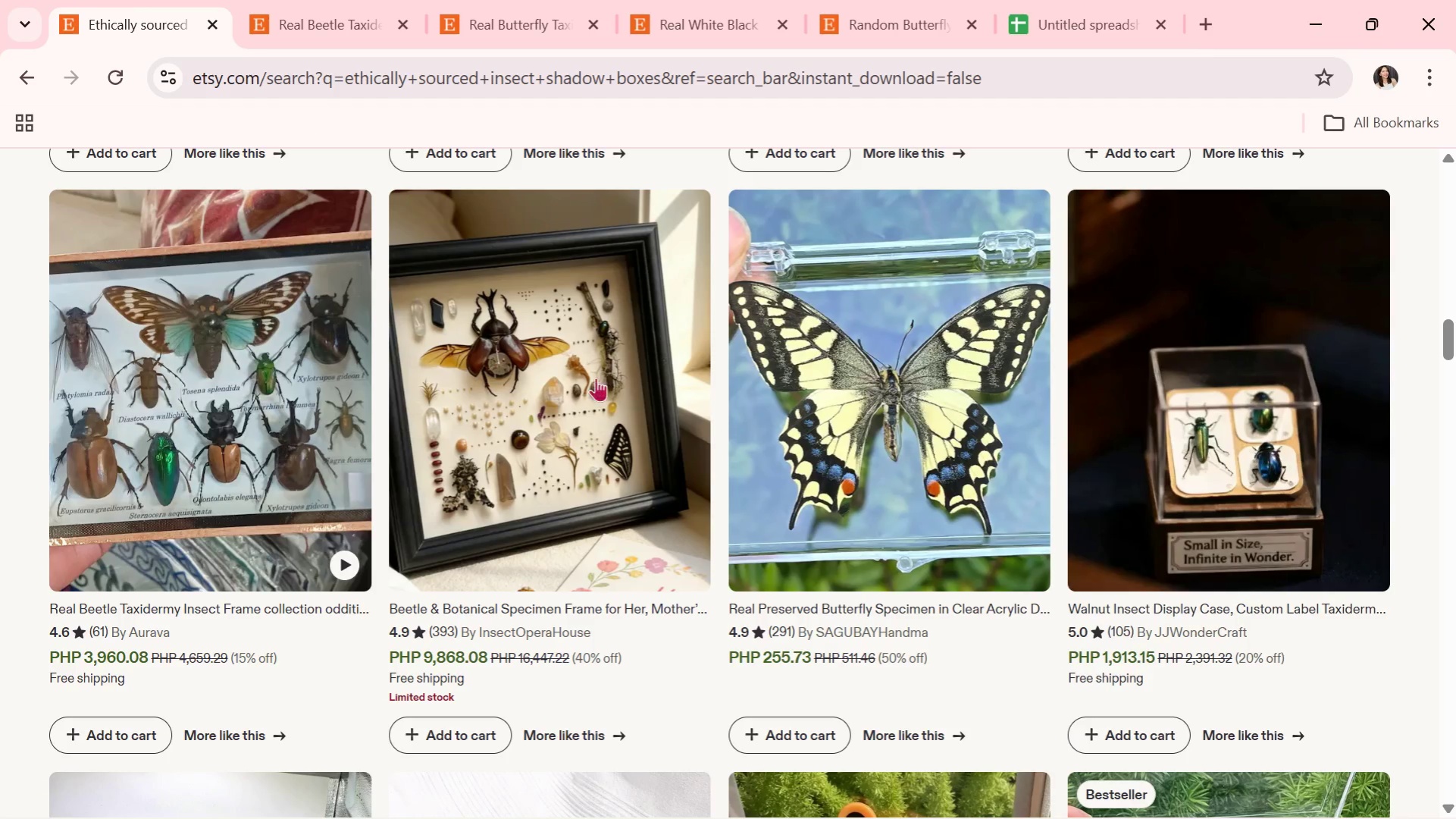 
scroll: coordinate [699, 529], scroll_direction: down, amount: 2.0
 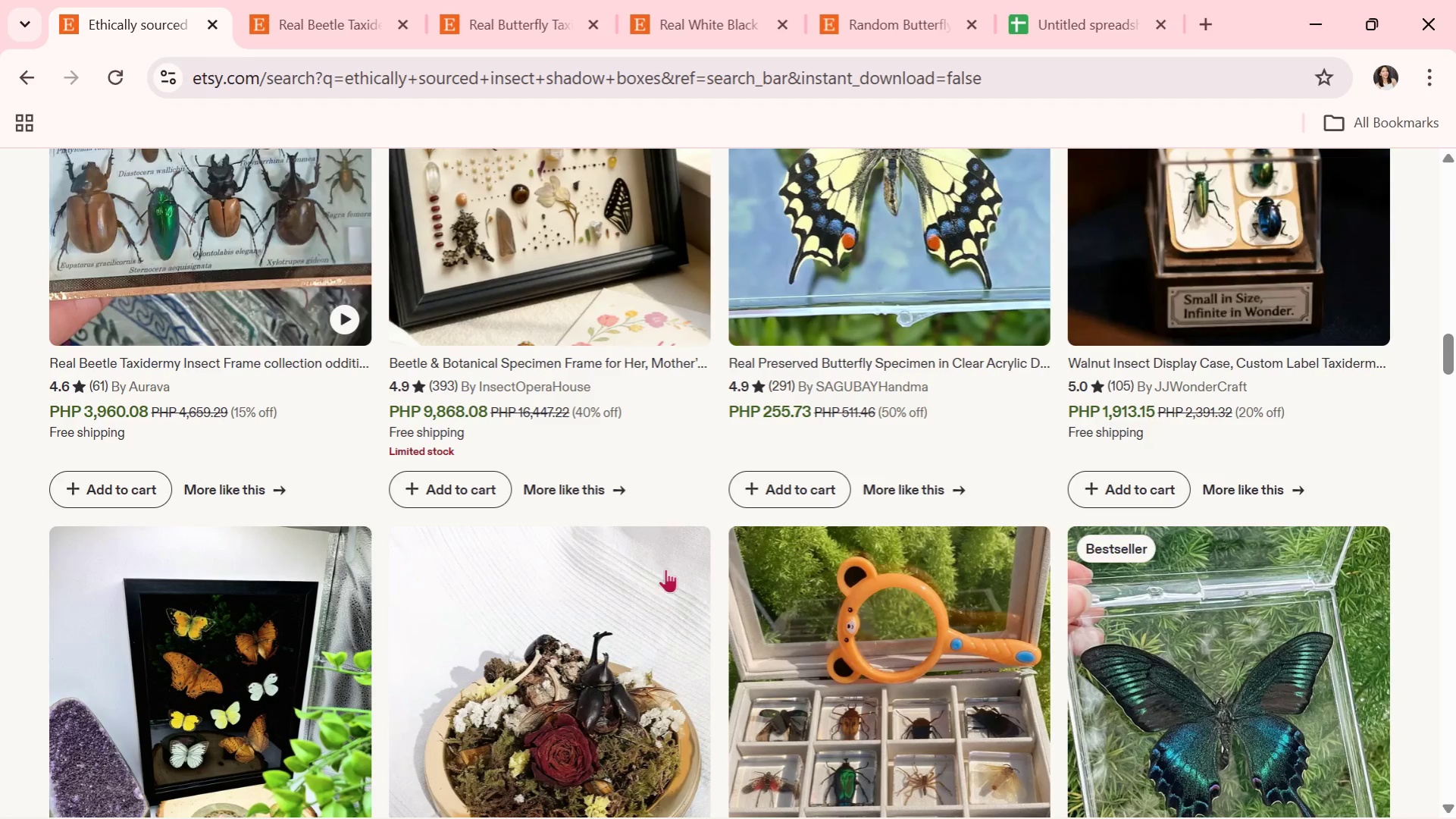 
left_click([832, 646])
 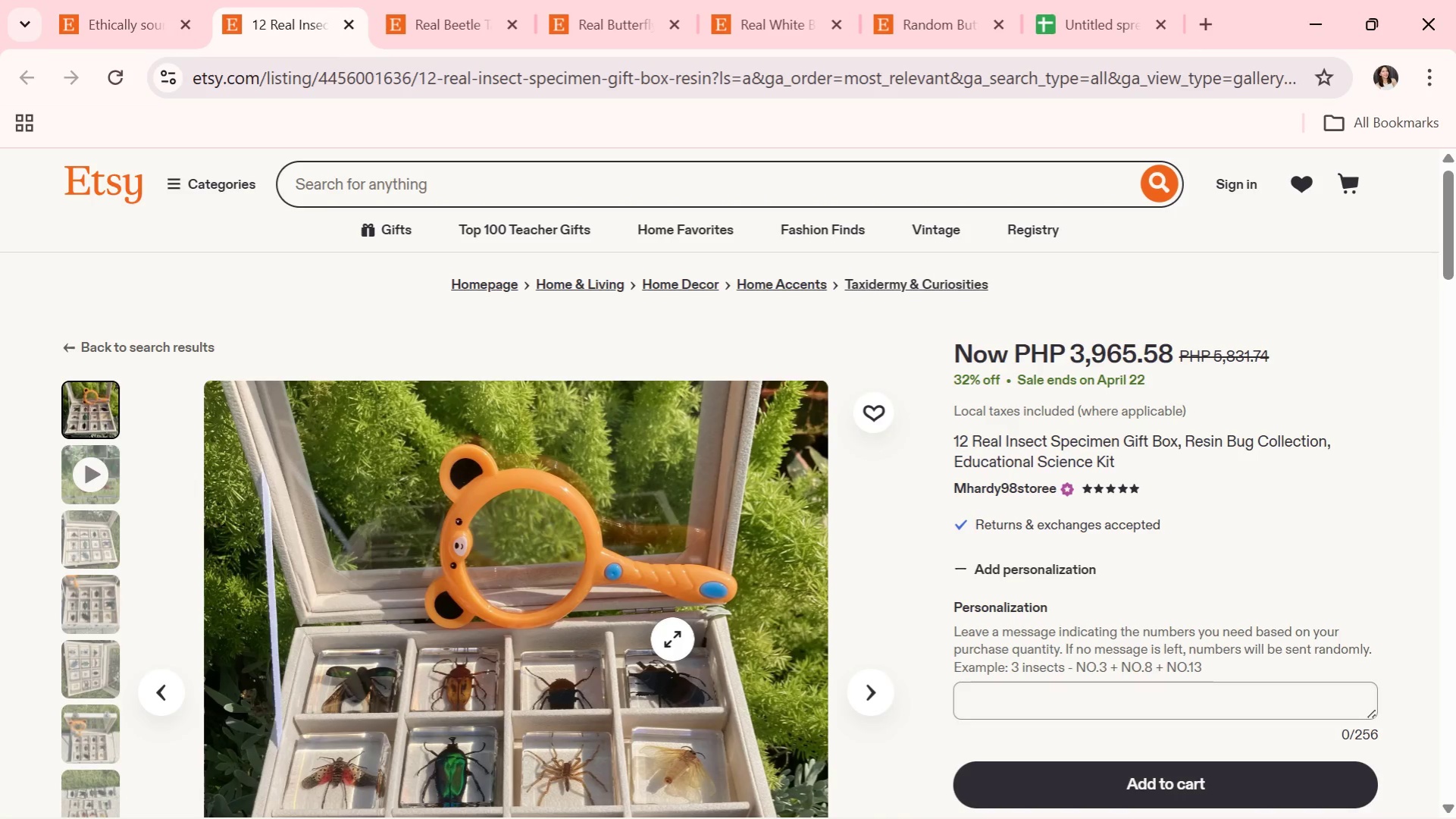 
wait(16.86)
 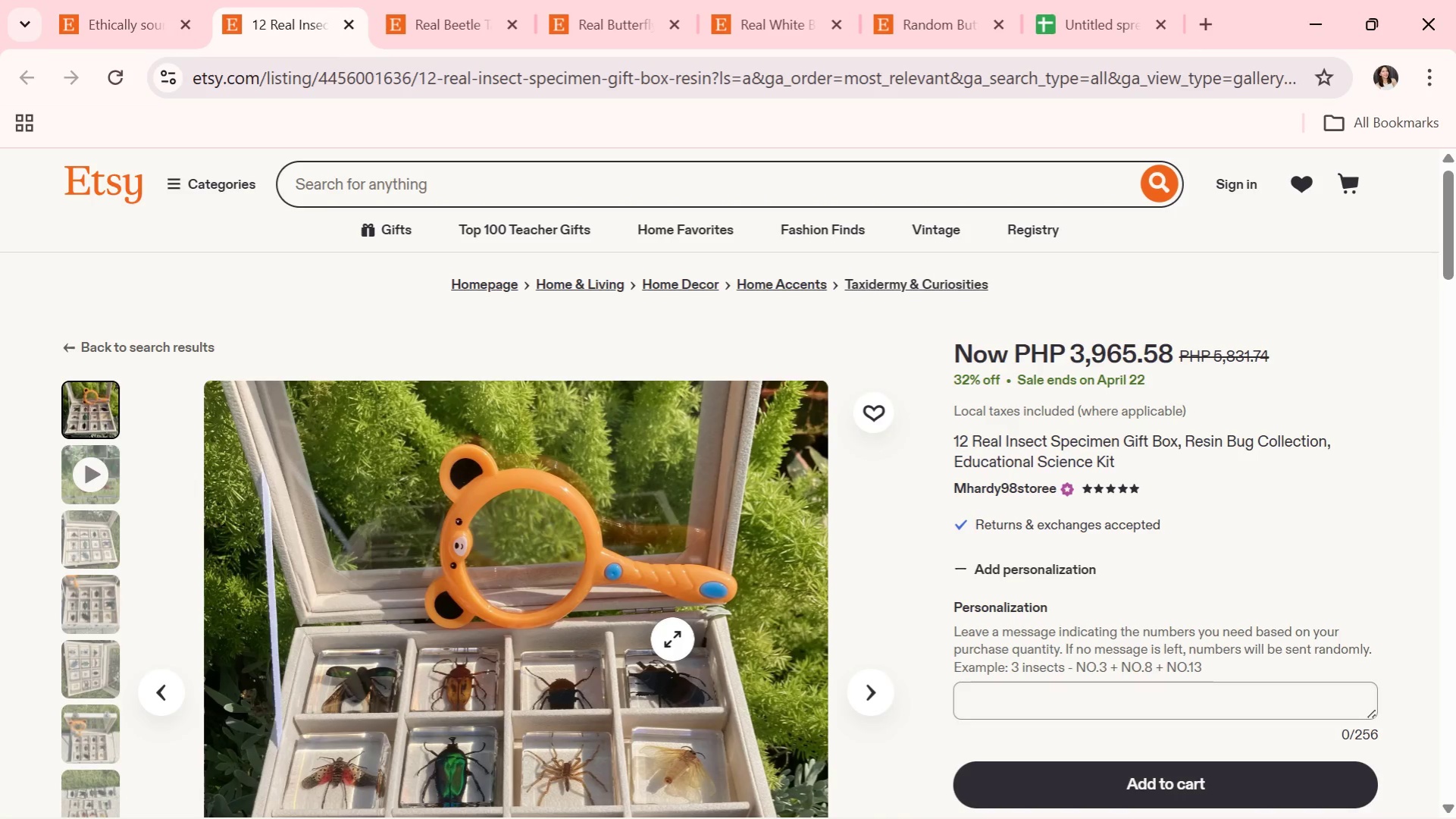 
scroll: coordinate [646, 529], scroll_direction: down, amount: 8.0
 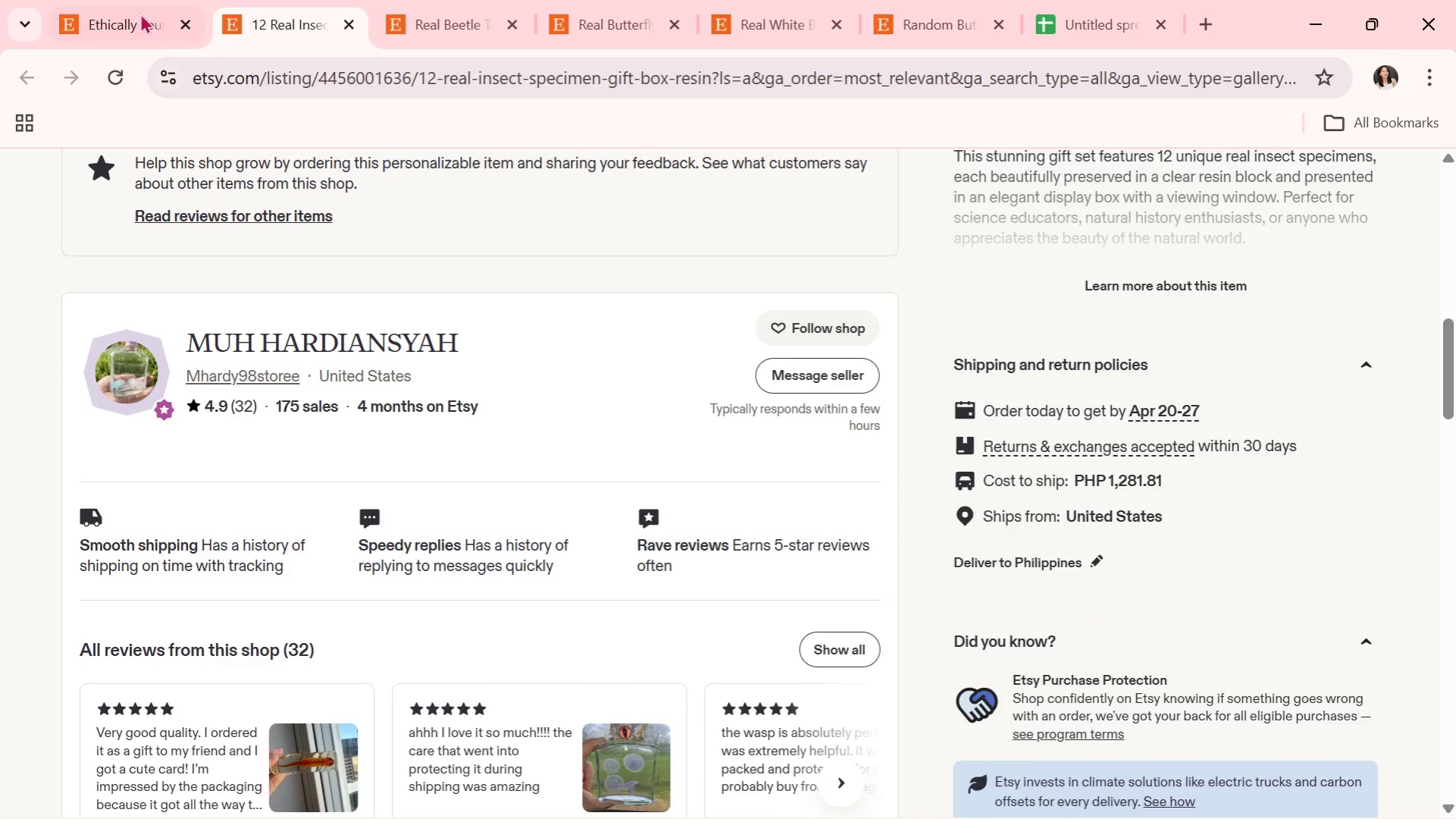 
left_click([121, 0])
 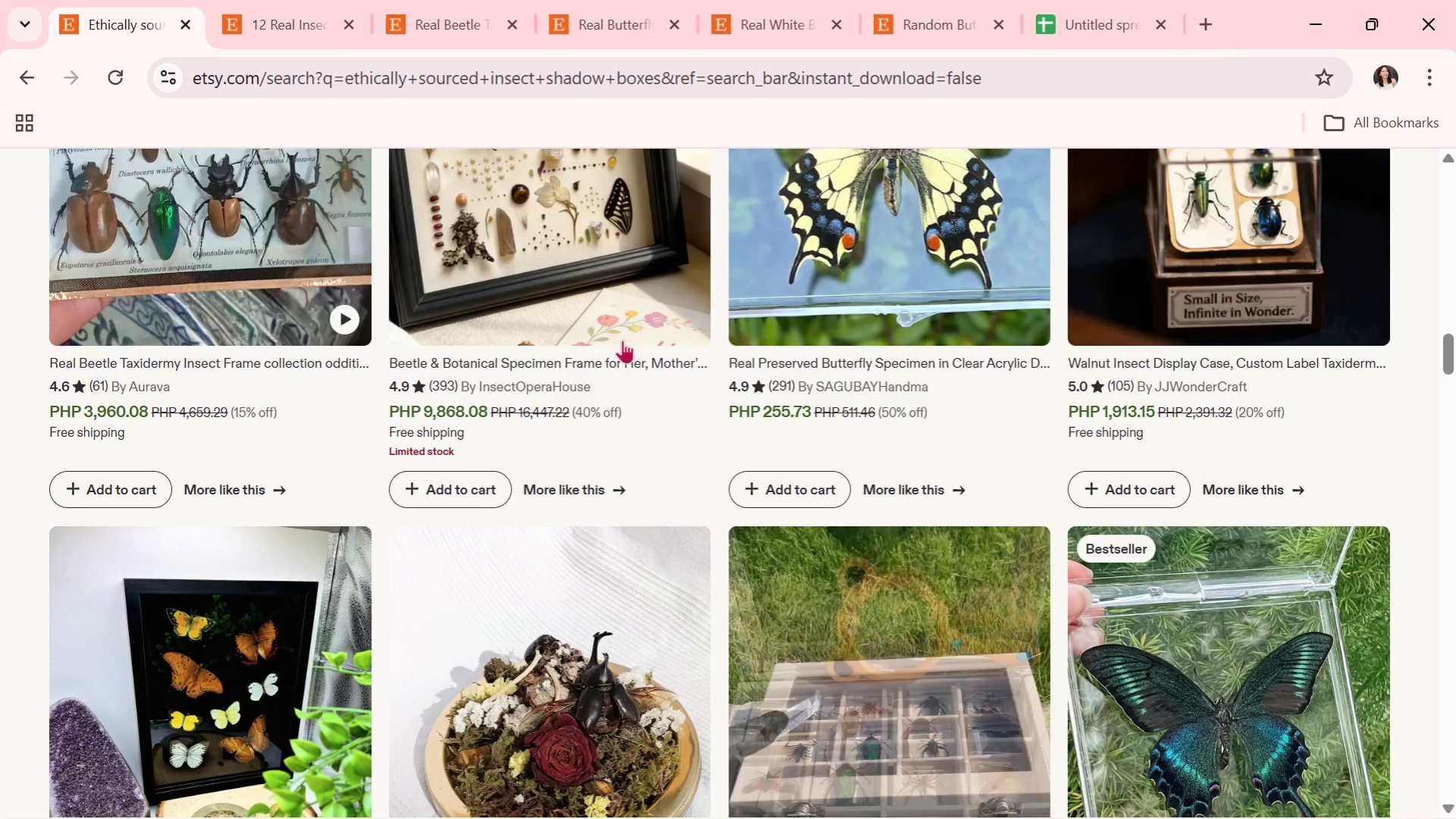 
scroll: coordinate [690, 430], scroll_direction: down, amount: 4.0
 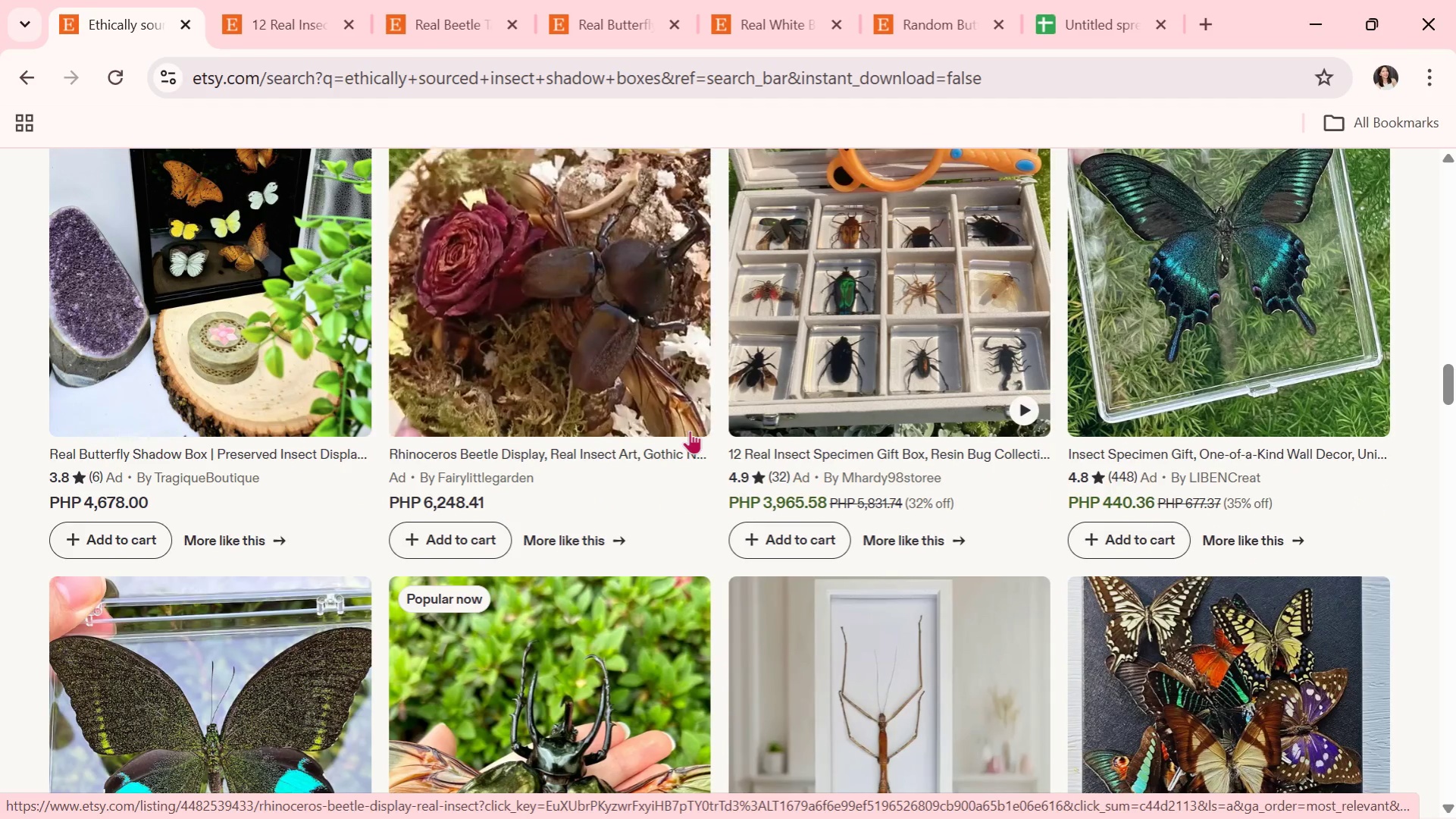 
wait(8.81)
 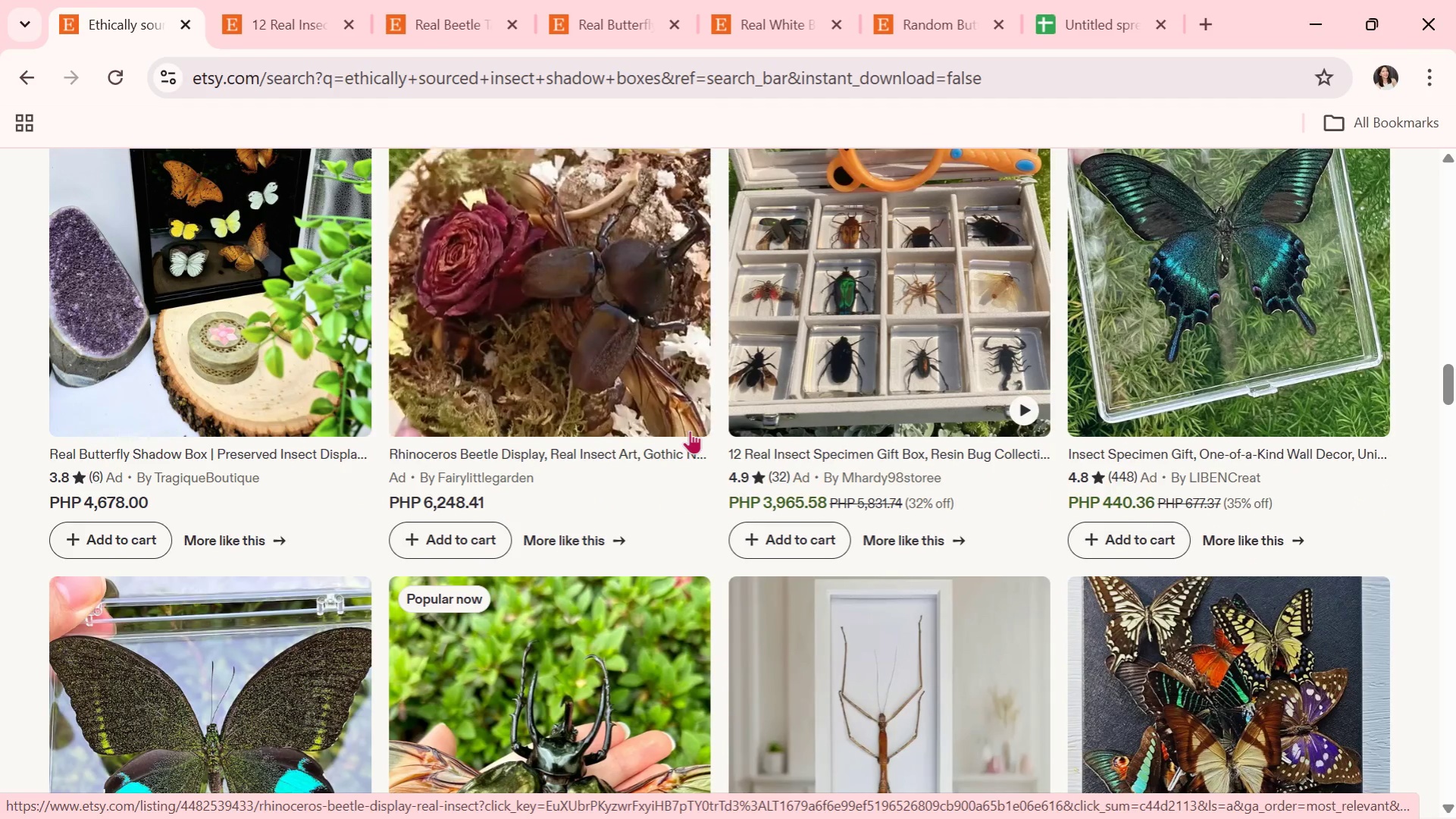 
scroll: coordinate [690, 430], scroll_direction: down, amount: 2.0
 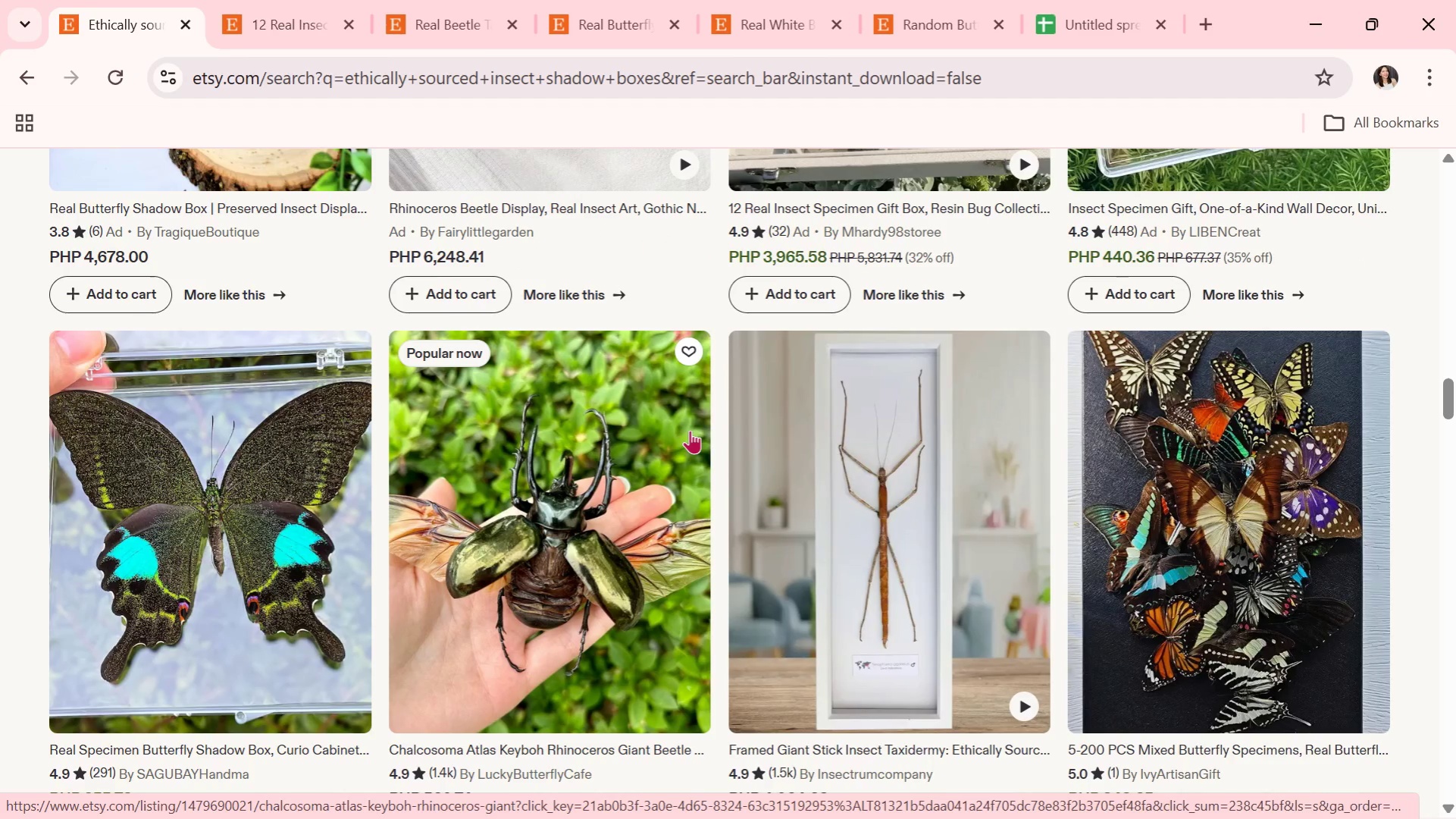 
wait(6.93)
 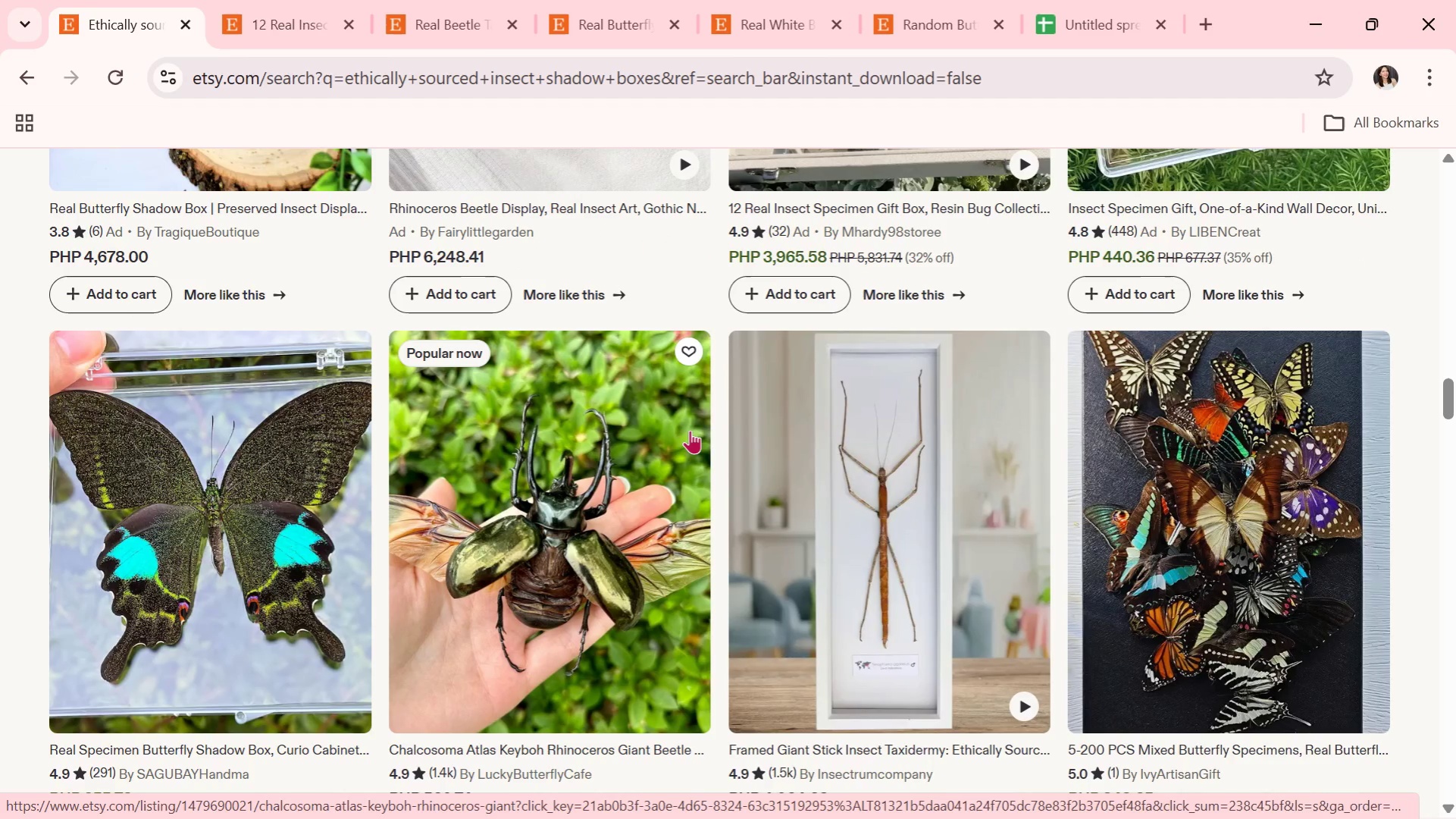 
scroll: coordinate [690, 430], scroll_direction: down, amount: 1.0
 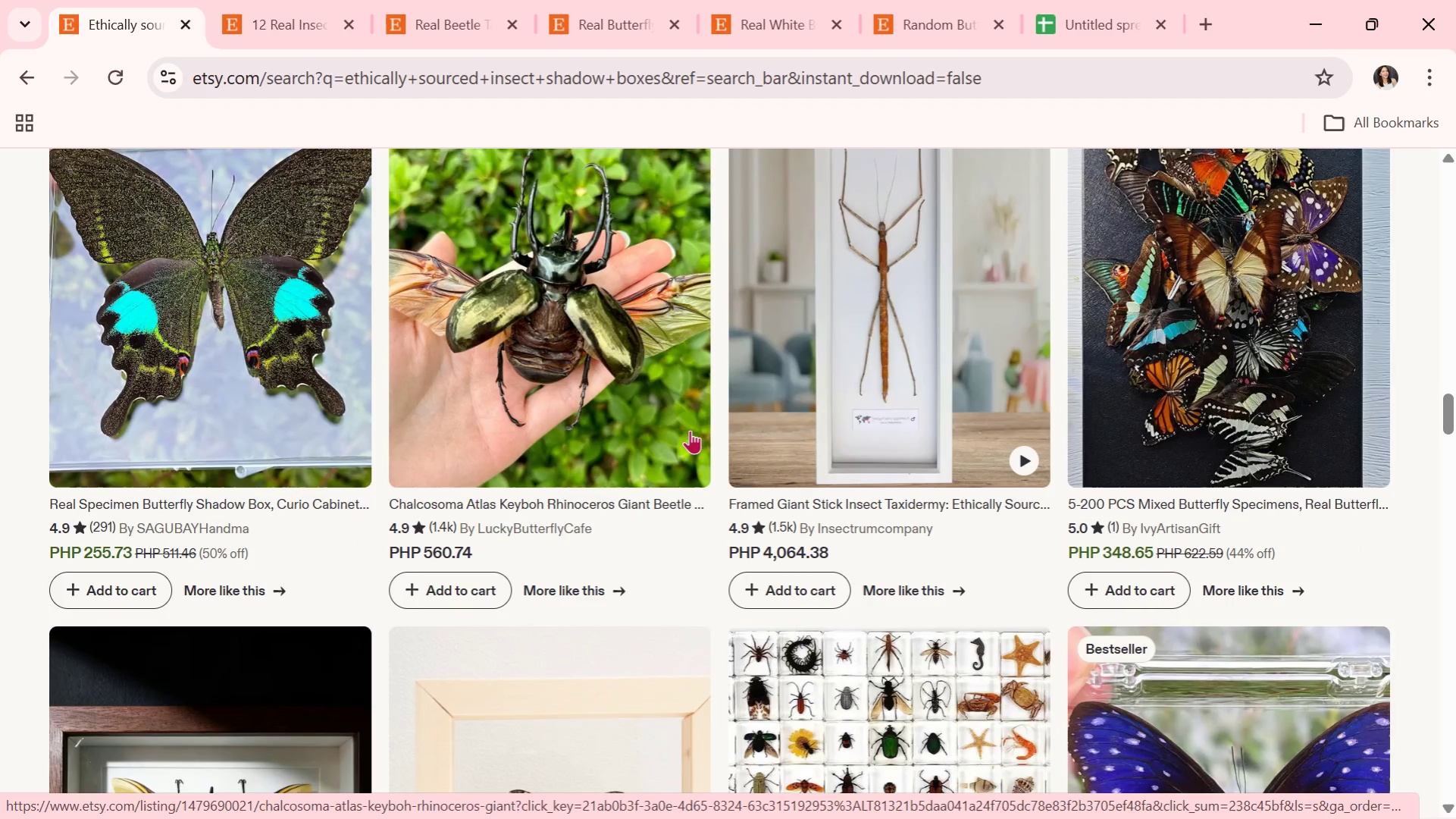 
wait(7.19)
 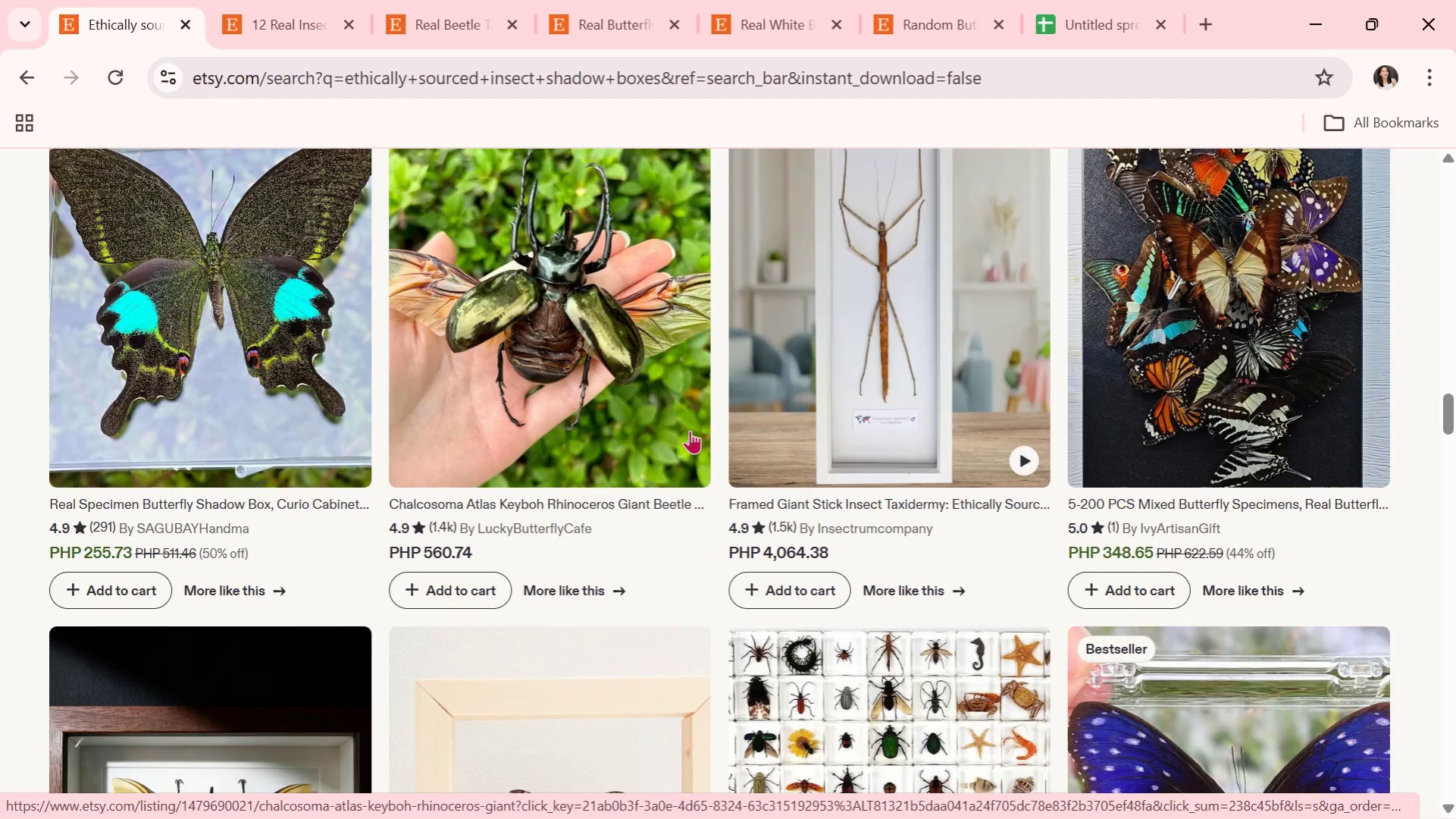 
scroll: coordinate [690, 430], scroll_direction: down, amount: 2.0
 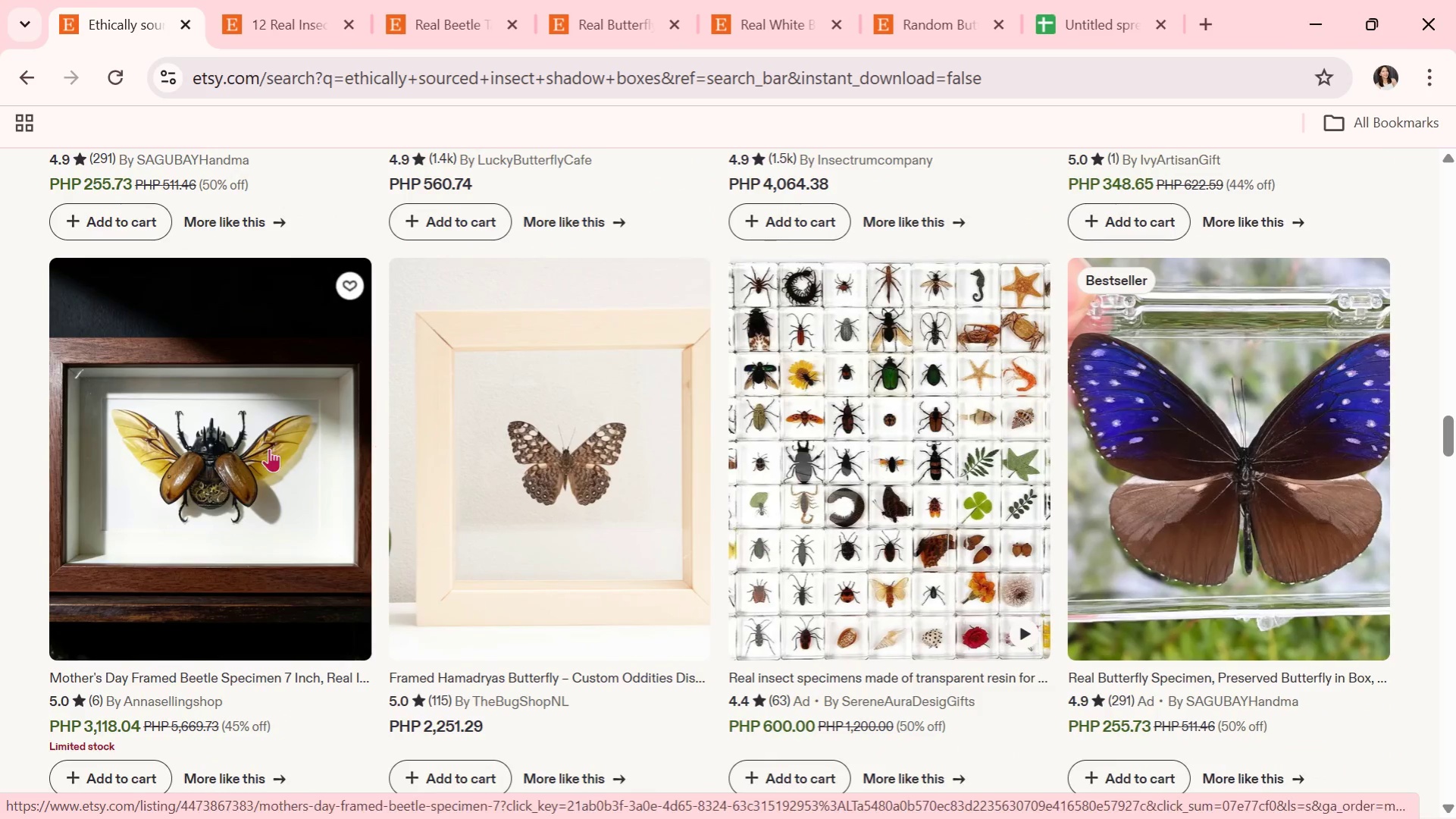 
left_click([234, 456])
 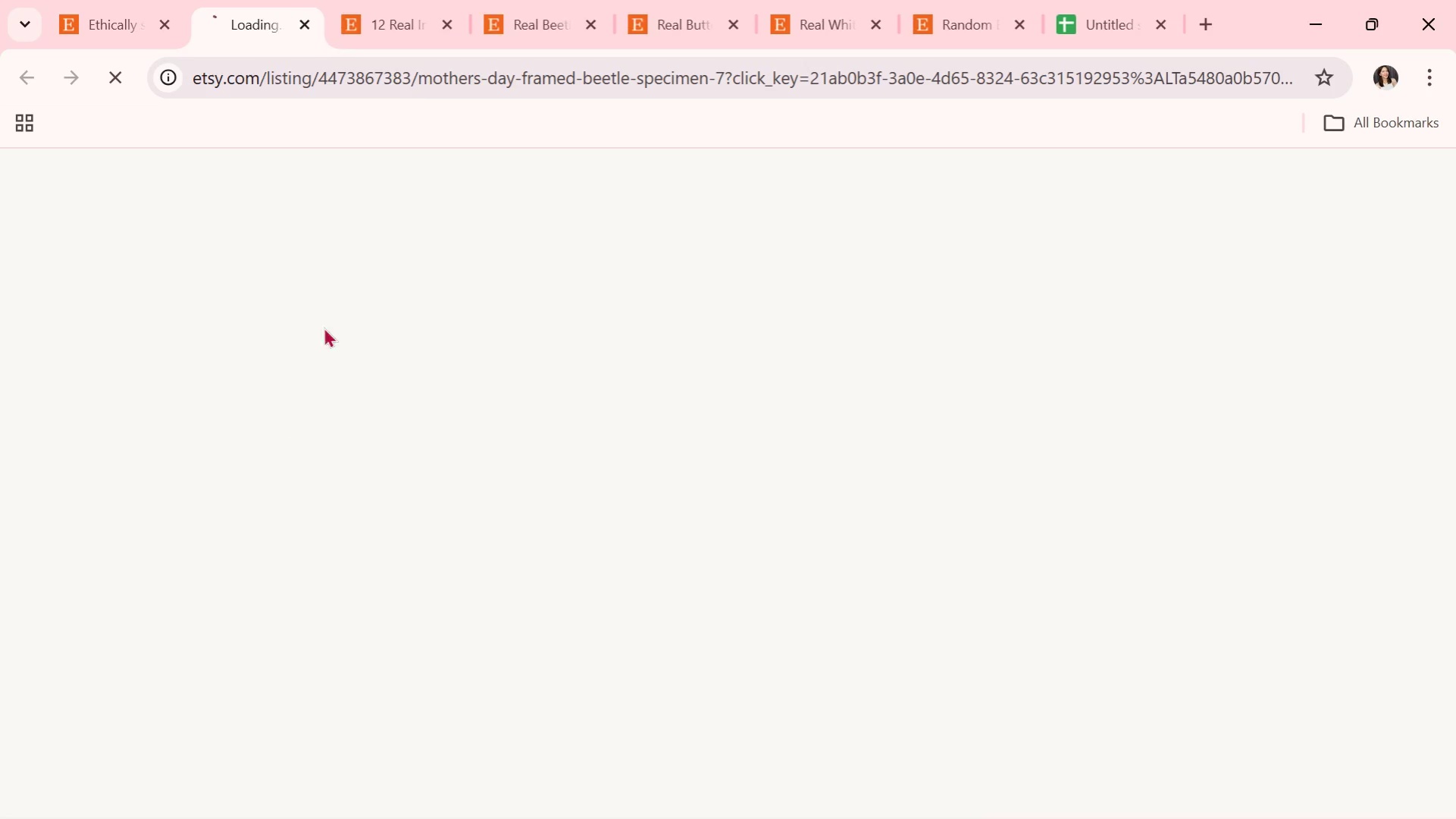 
mouse_move([374, 58])
 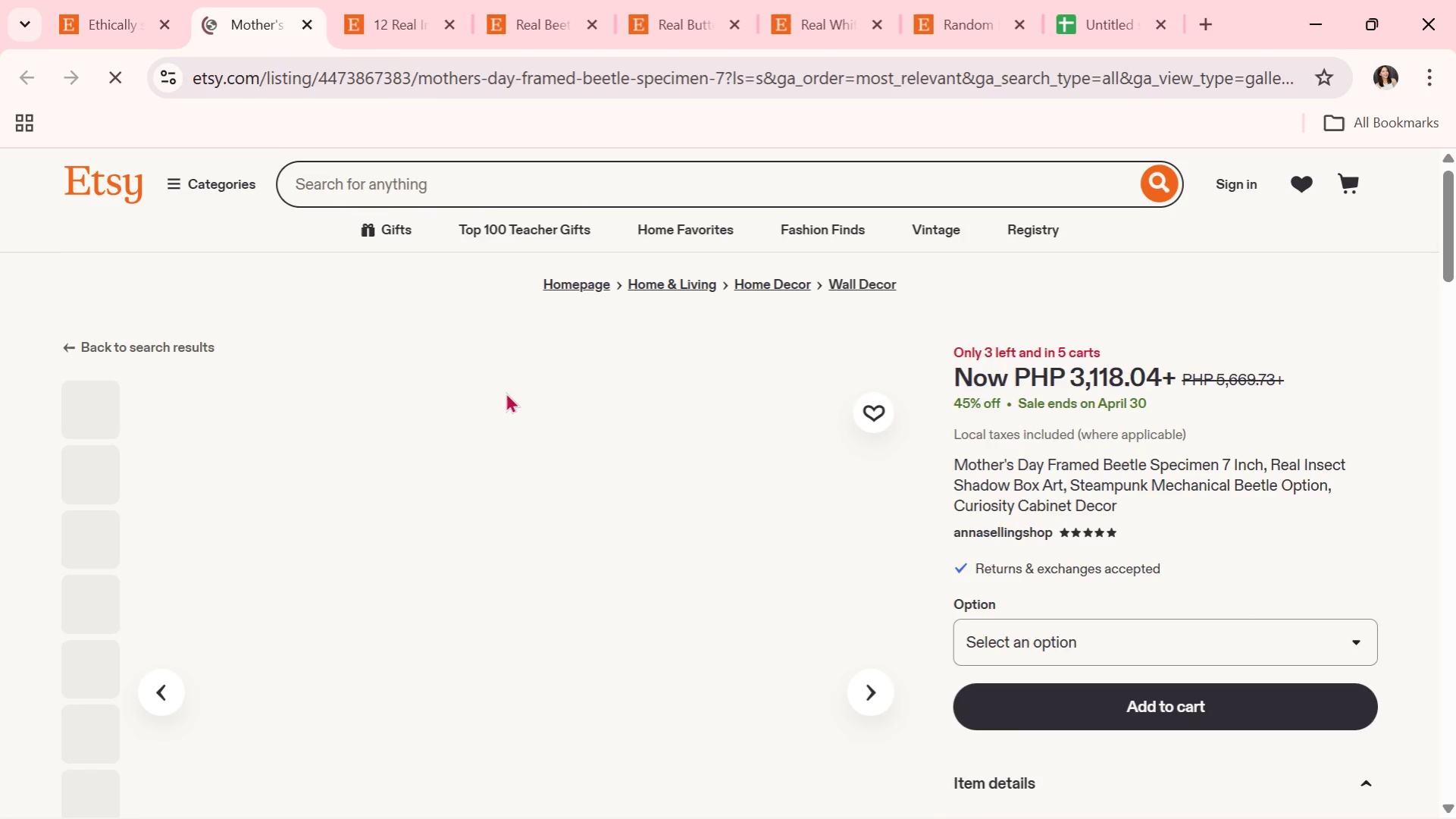 
scroll: coordinate [499, 379], scroll_direction: down, amount: 2.0
 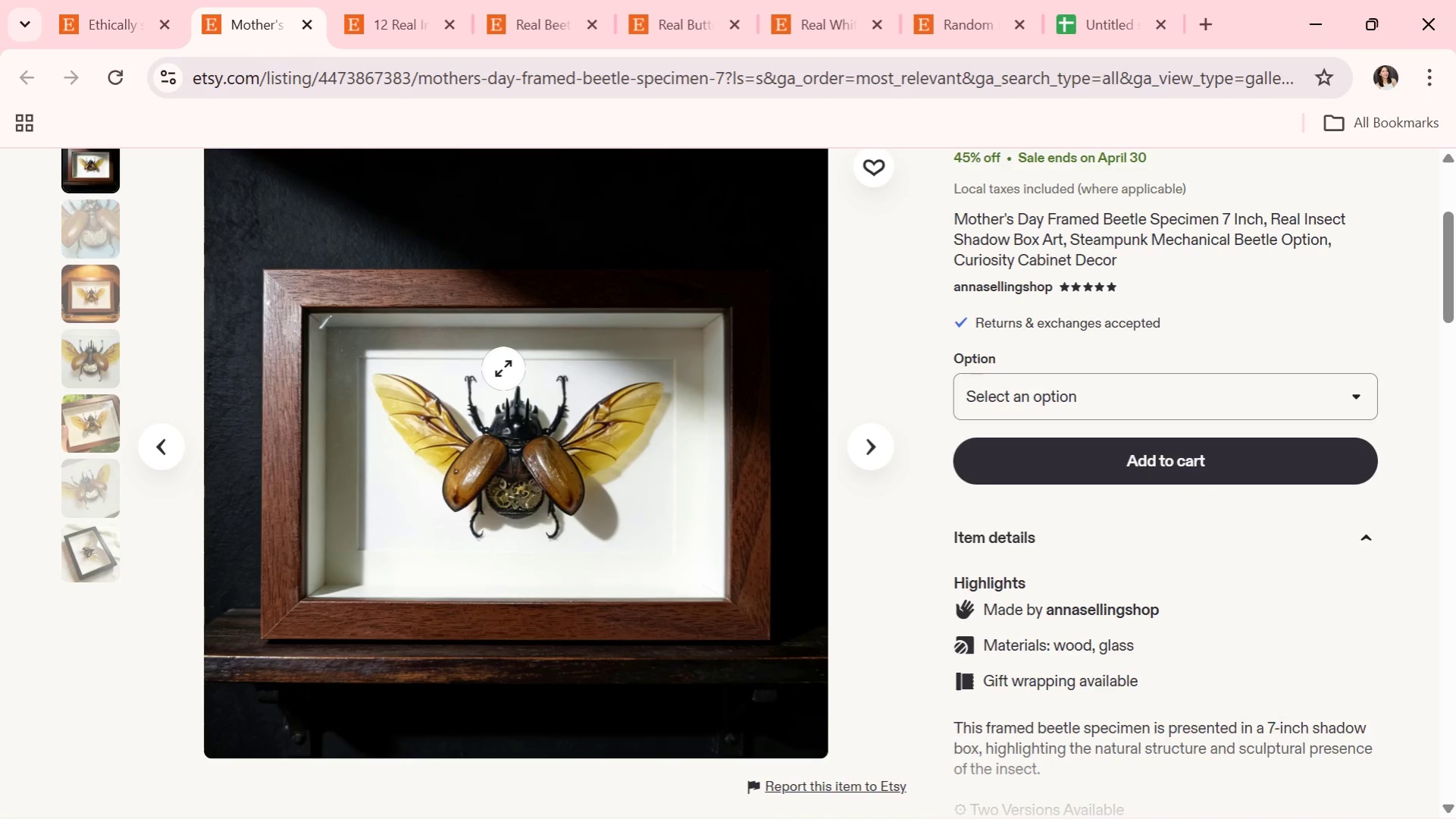 
wait(6.4)
 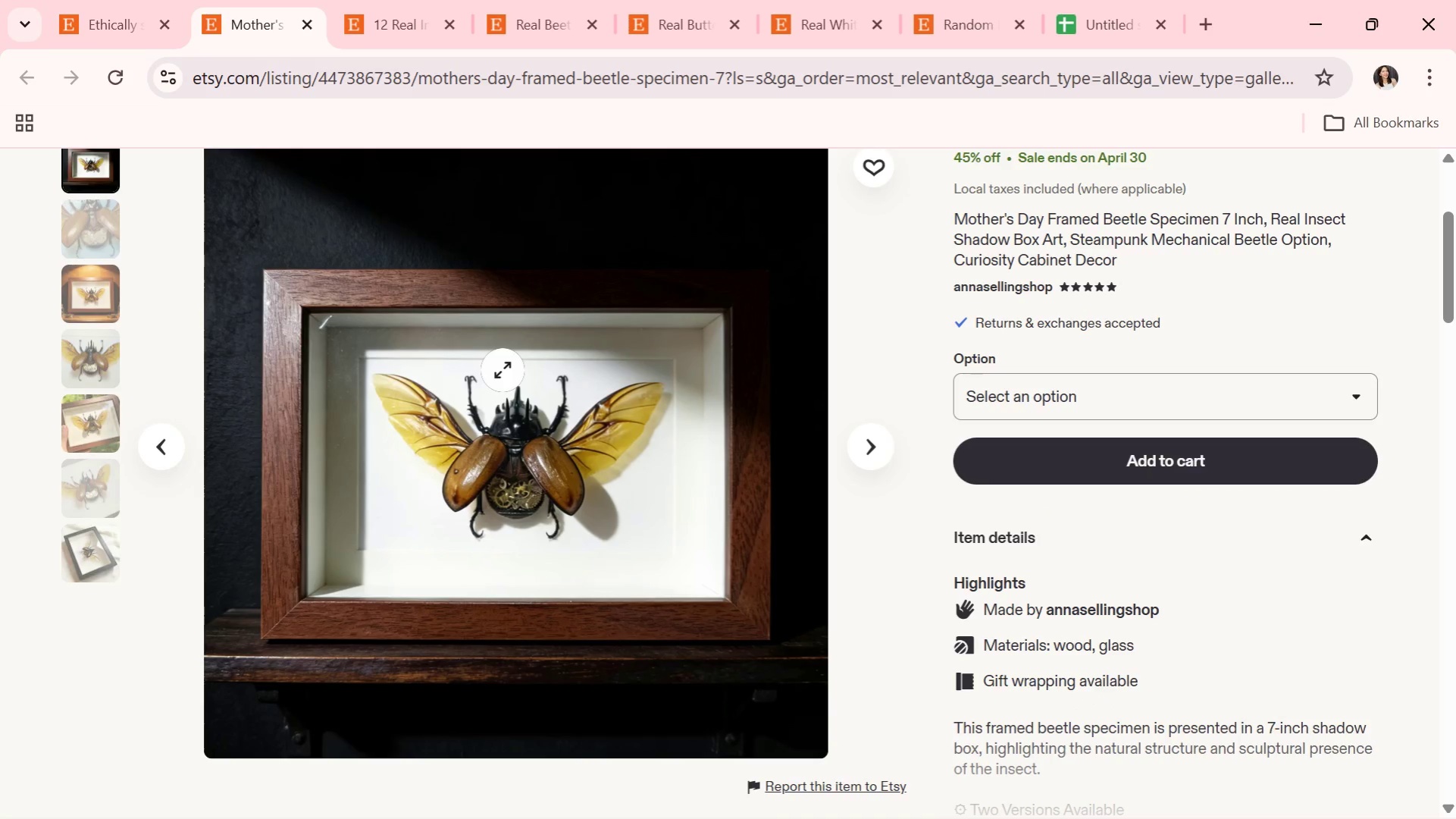 
scroll: coordinate [575, 407], scroll_direction: down, amount: 2.0
 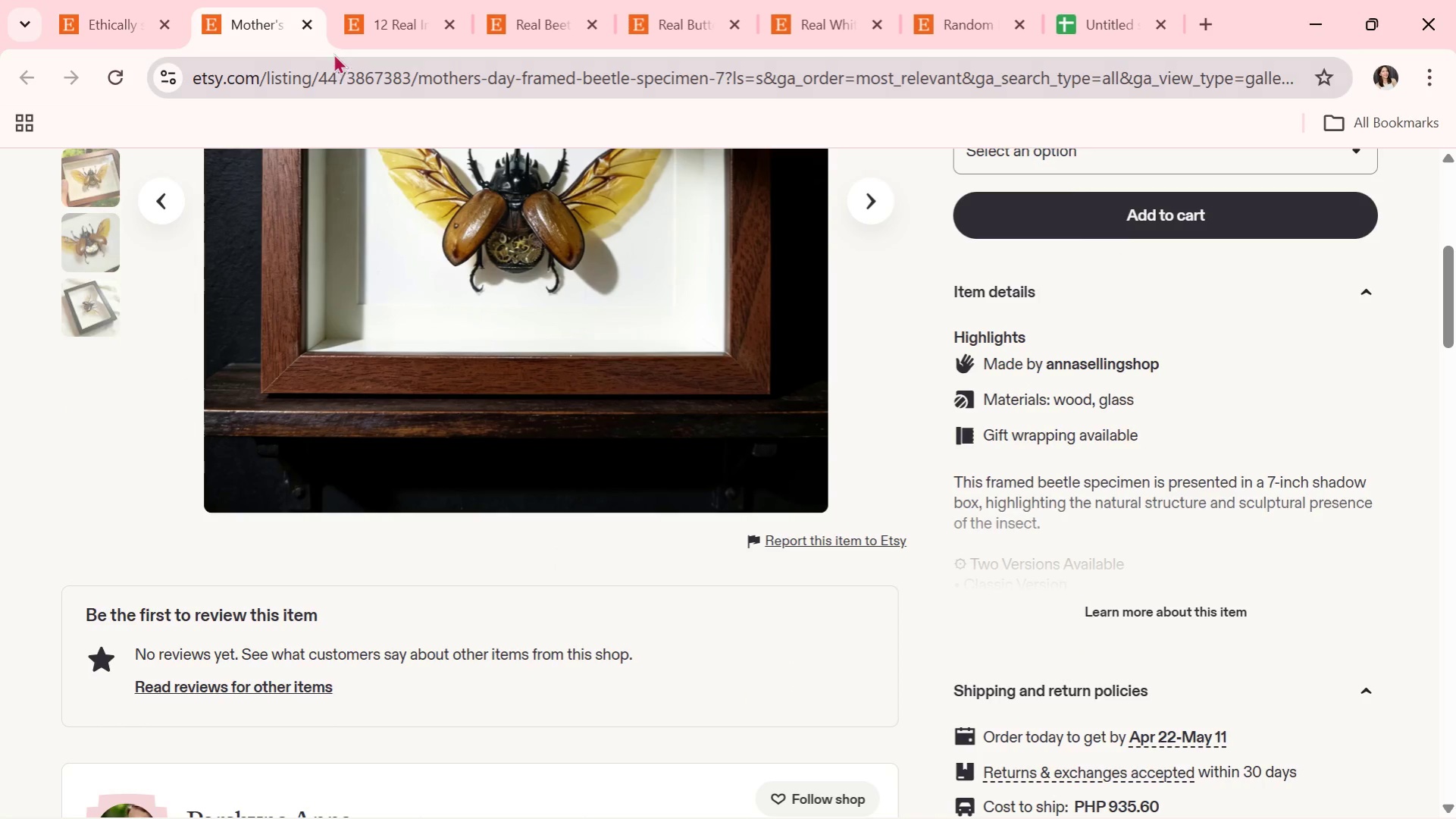 
left_click([312, 28])
 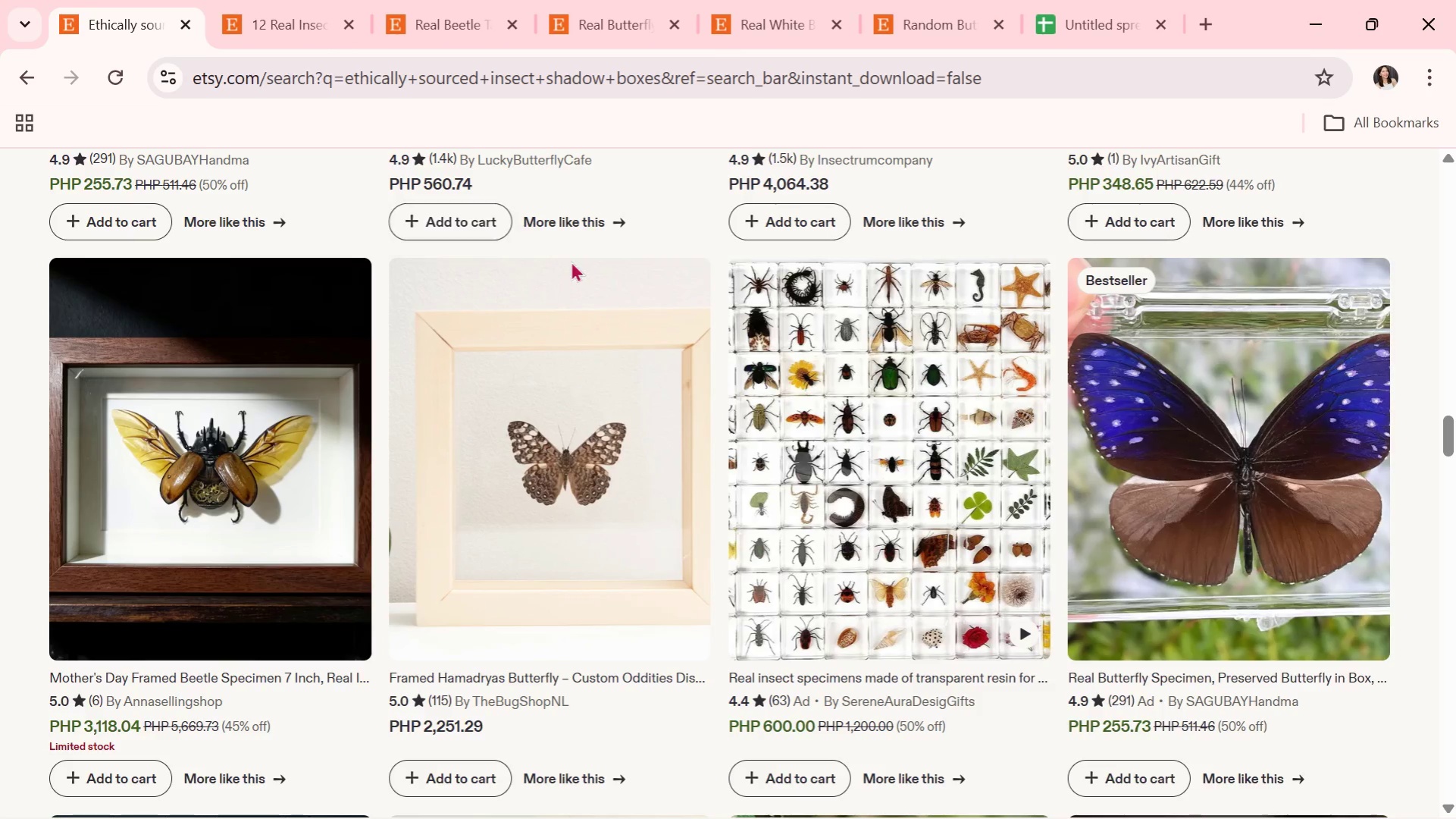 
scroll: coordinate [638, 432], scroll_direction: down, amount: 8.0
 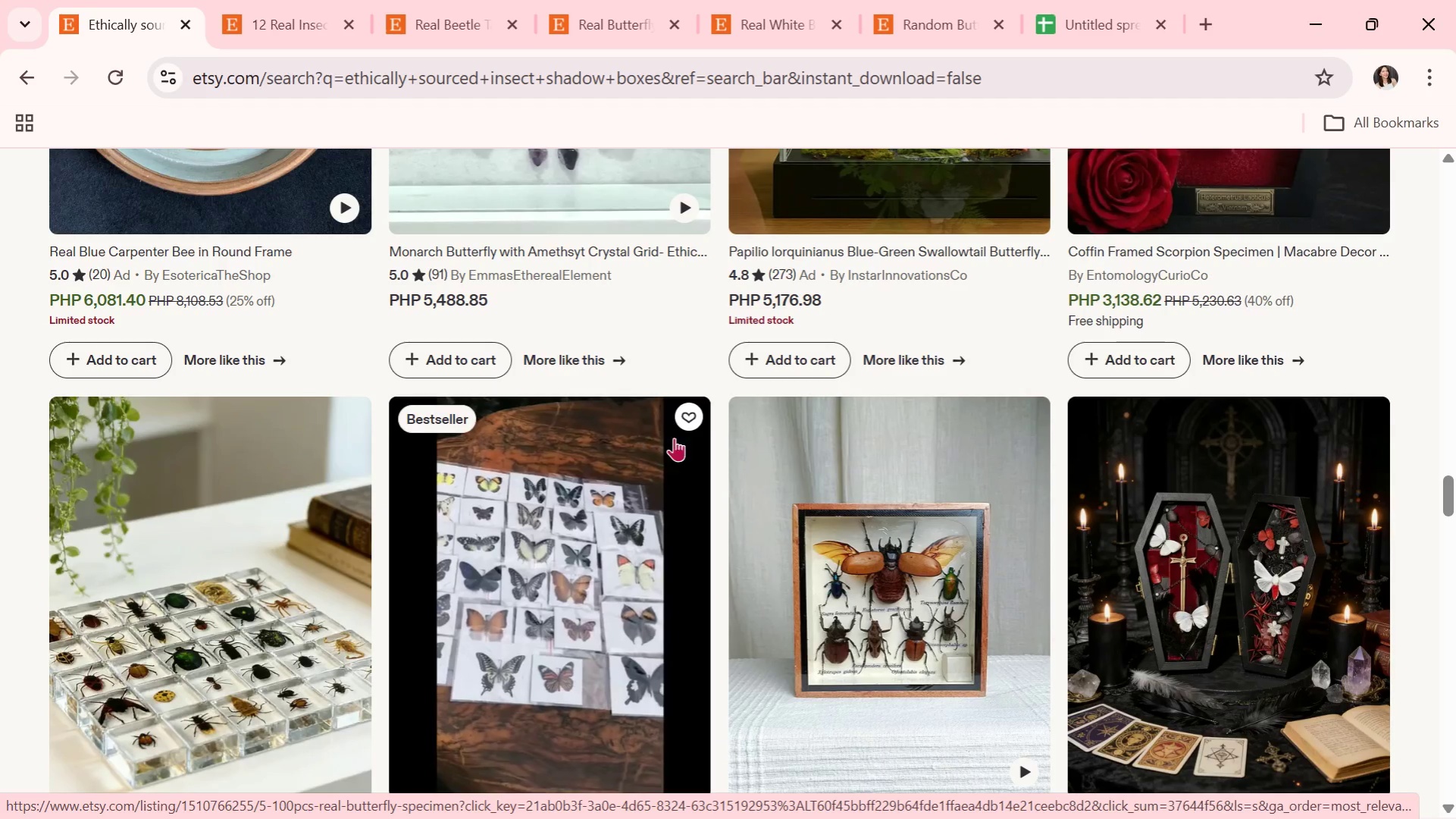 
scroll: coordinate [945, 440], scroll_direction: down, amount: 1.0
 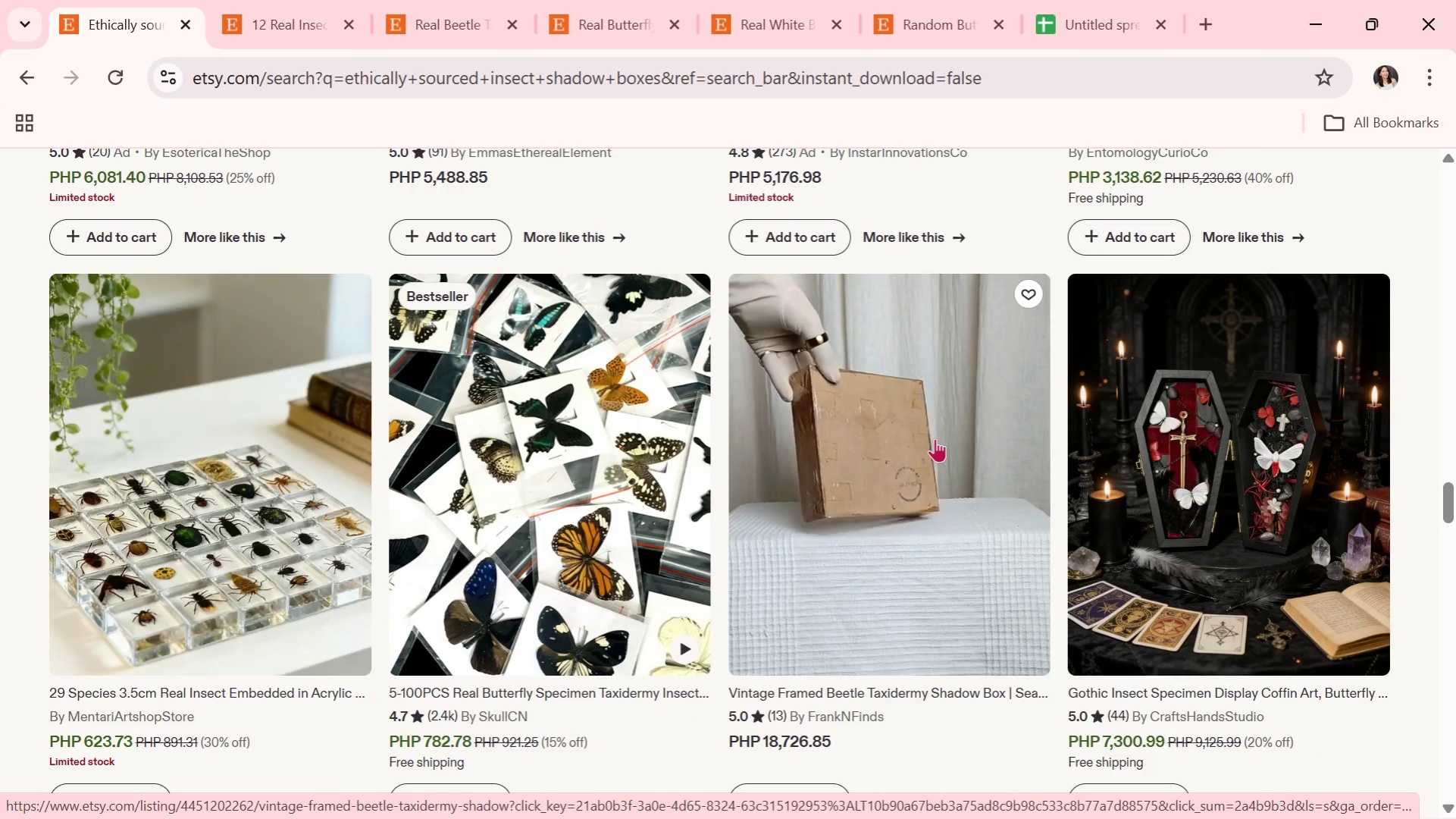 
wait(6.19)
 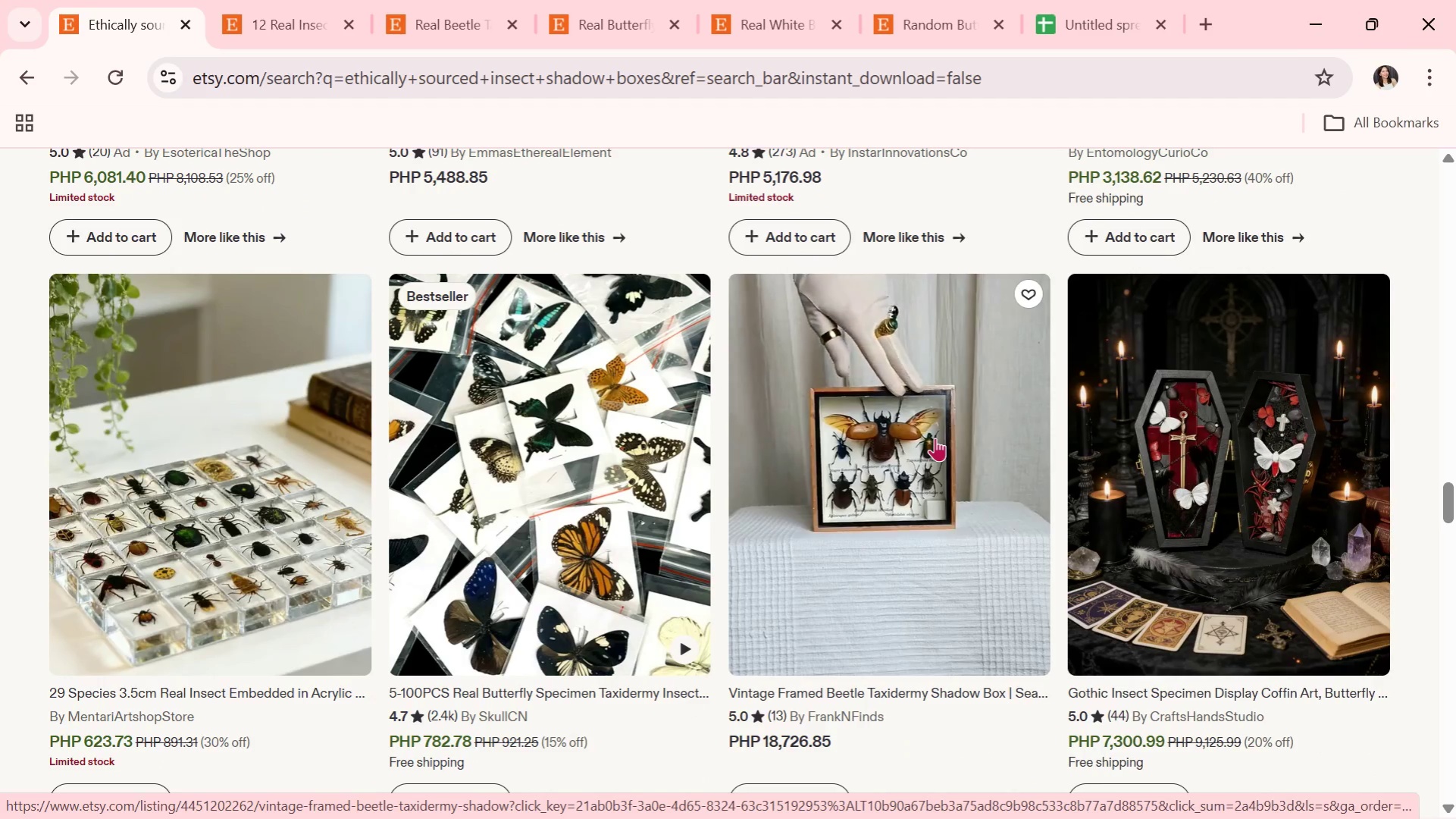 
scroll: coordinate [891, 456], scroll_direction: down, amount: 9.0
 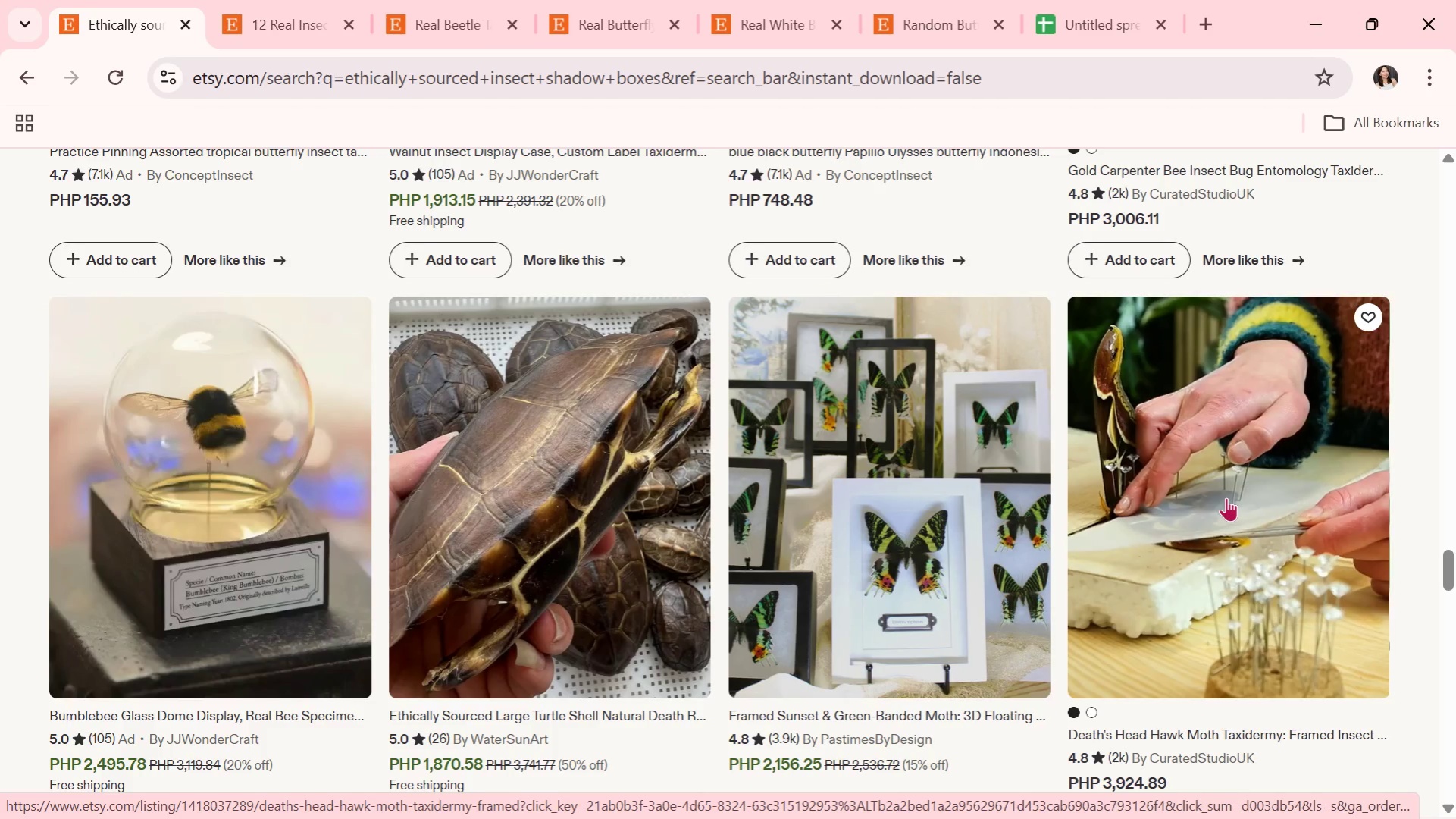 
left_click([985, 485])
 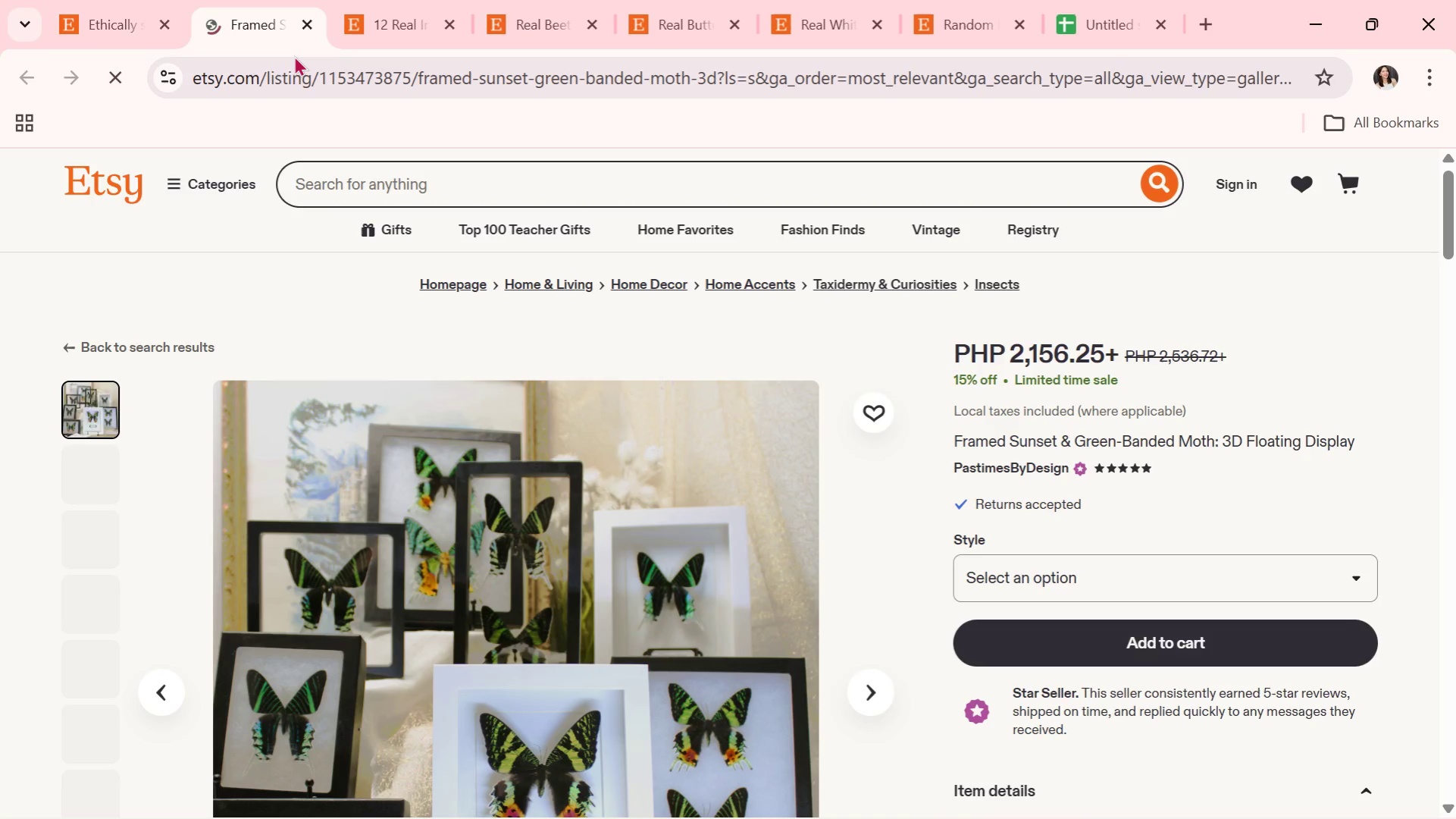 
wait(8.81)
 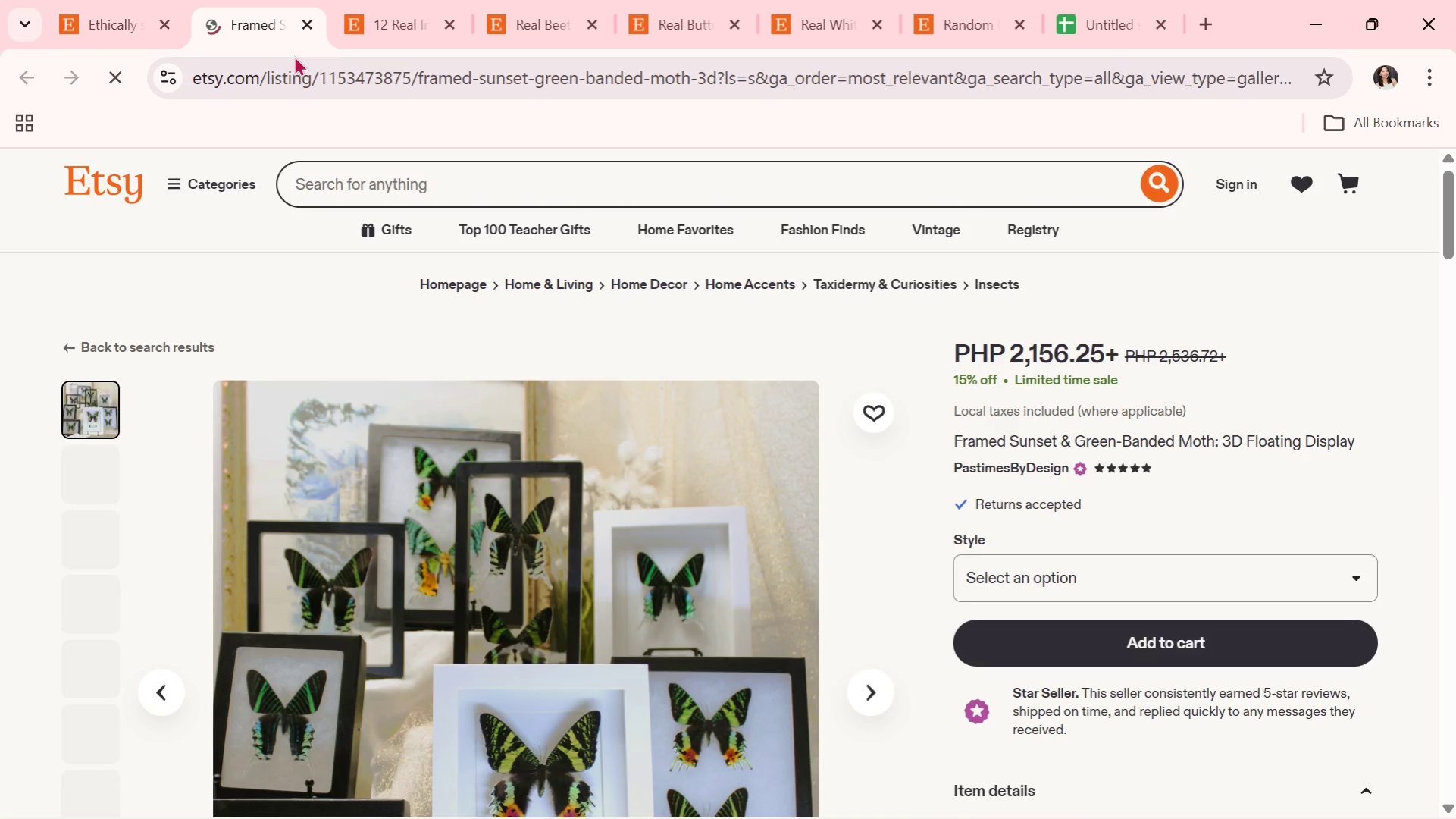 
scroll: coordinate [371, 346], scroll_direction: down, amount: 11.0
 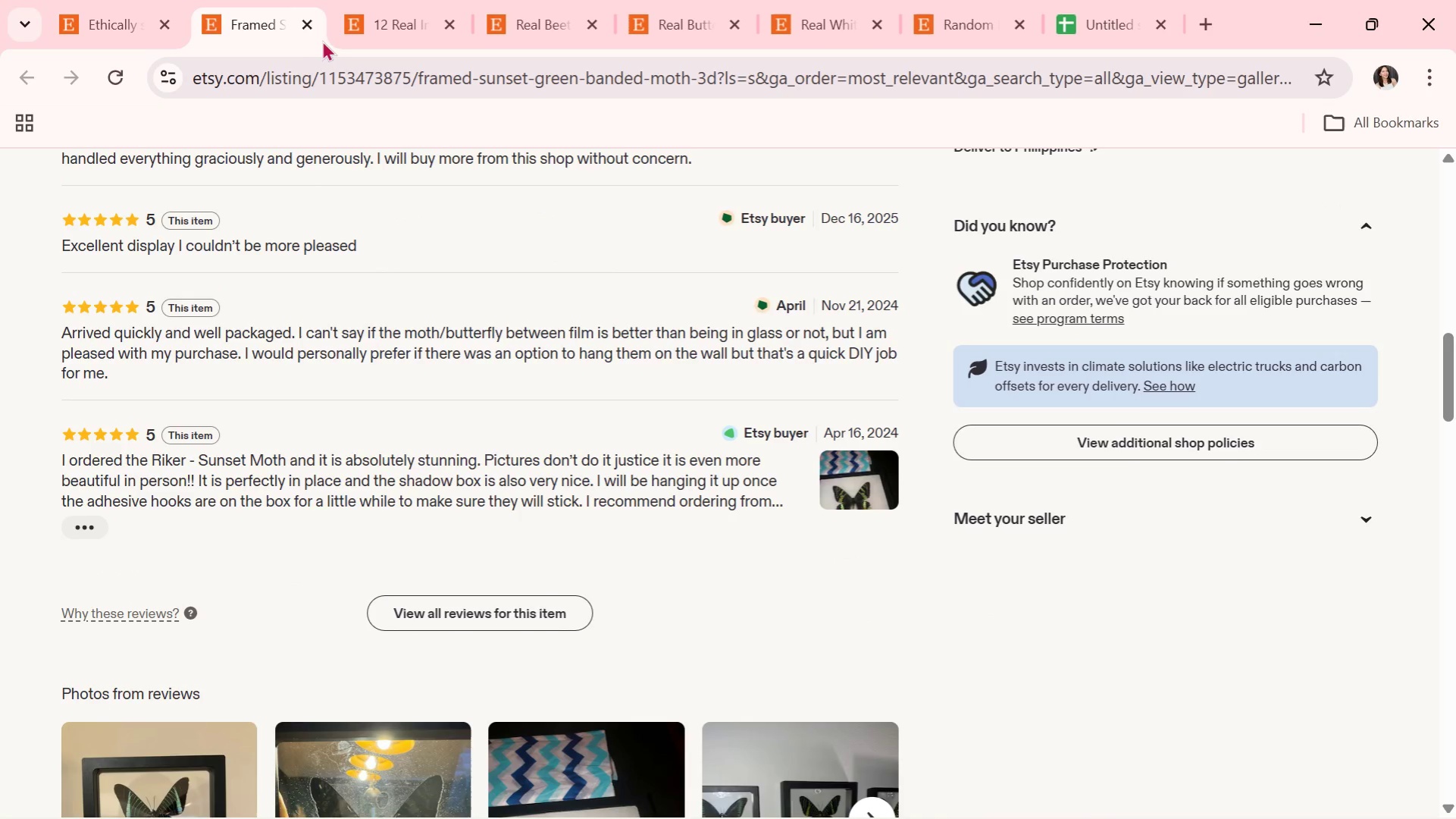 
left_click([306, 17])
 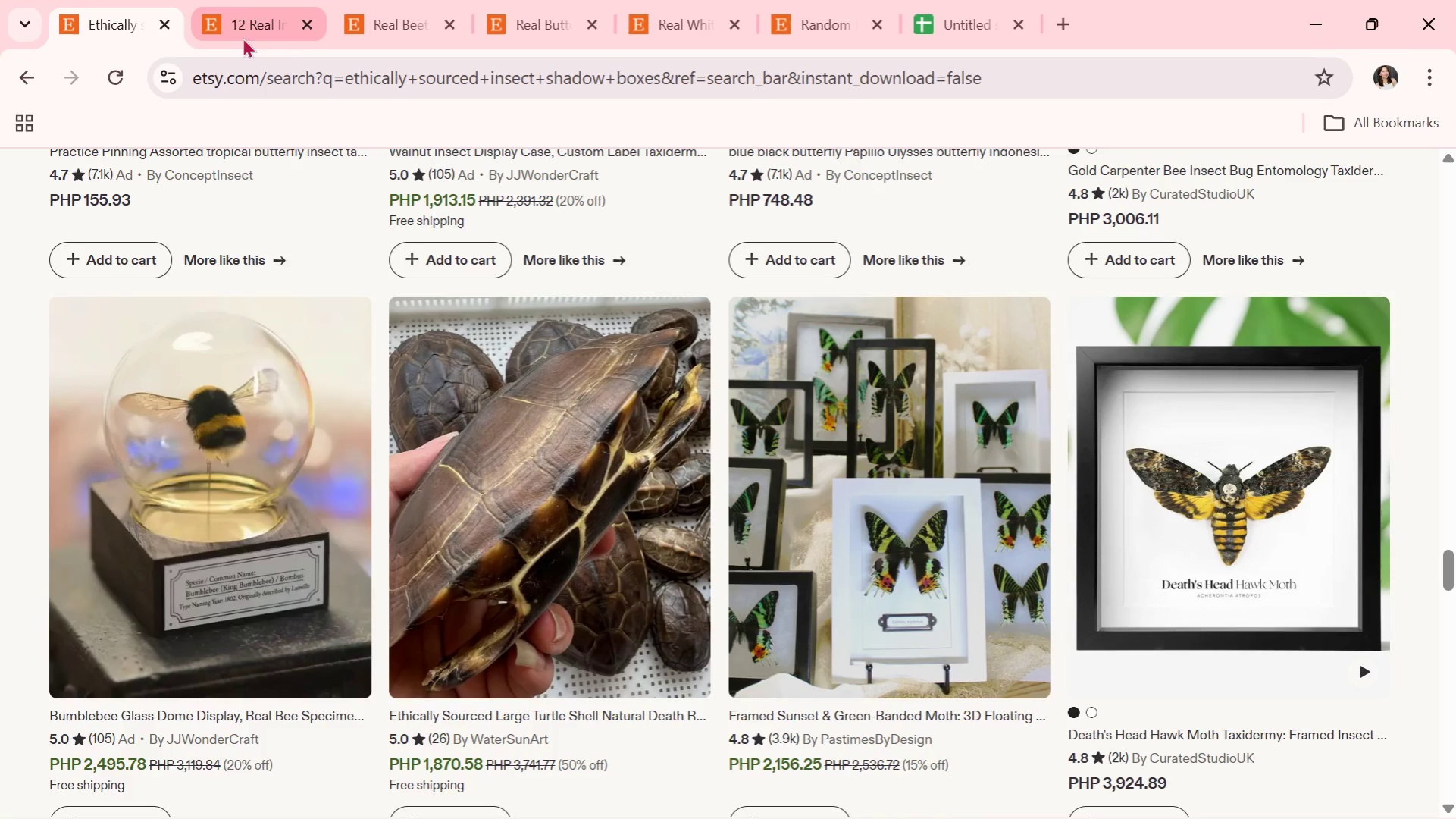 
scroll: coordinate [452, 525], scroll_direction: down, amount: 25.0
 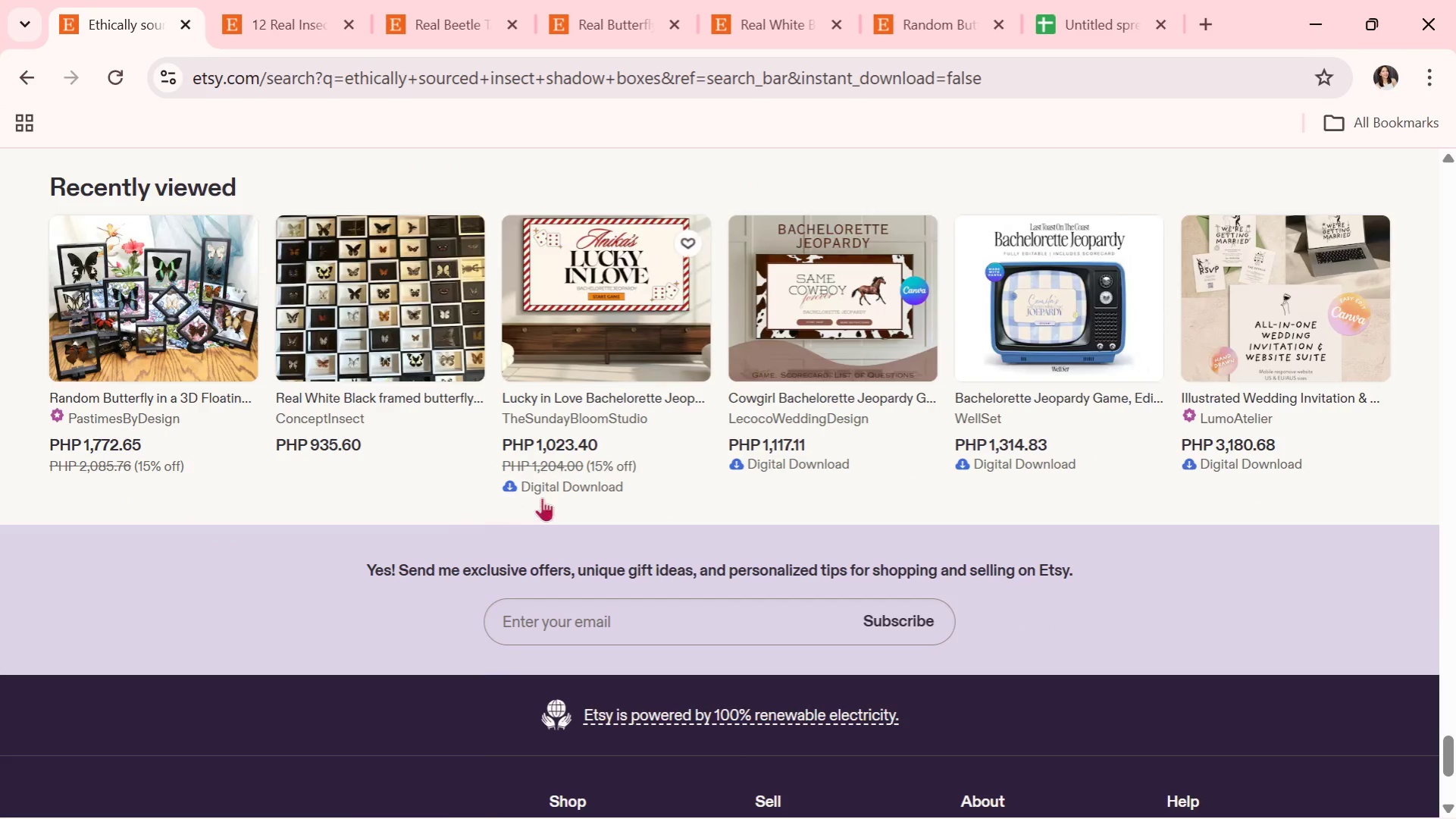 
scroll: coordinate [581, 519], scroll_direction: up, amount: 4.0
 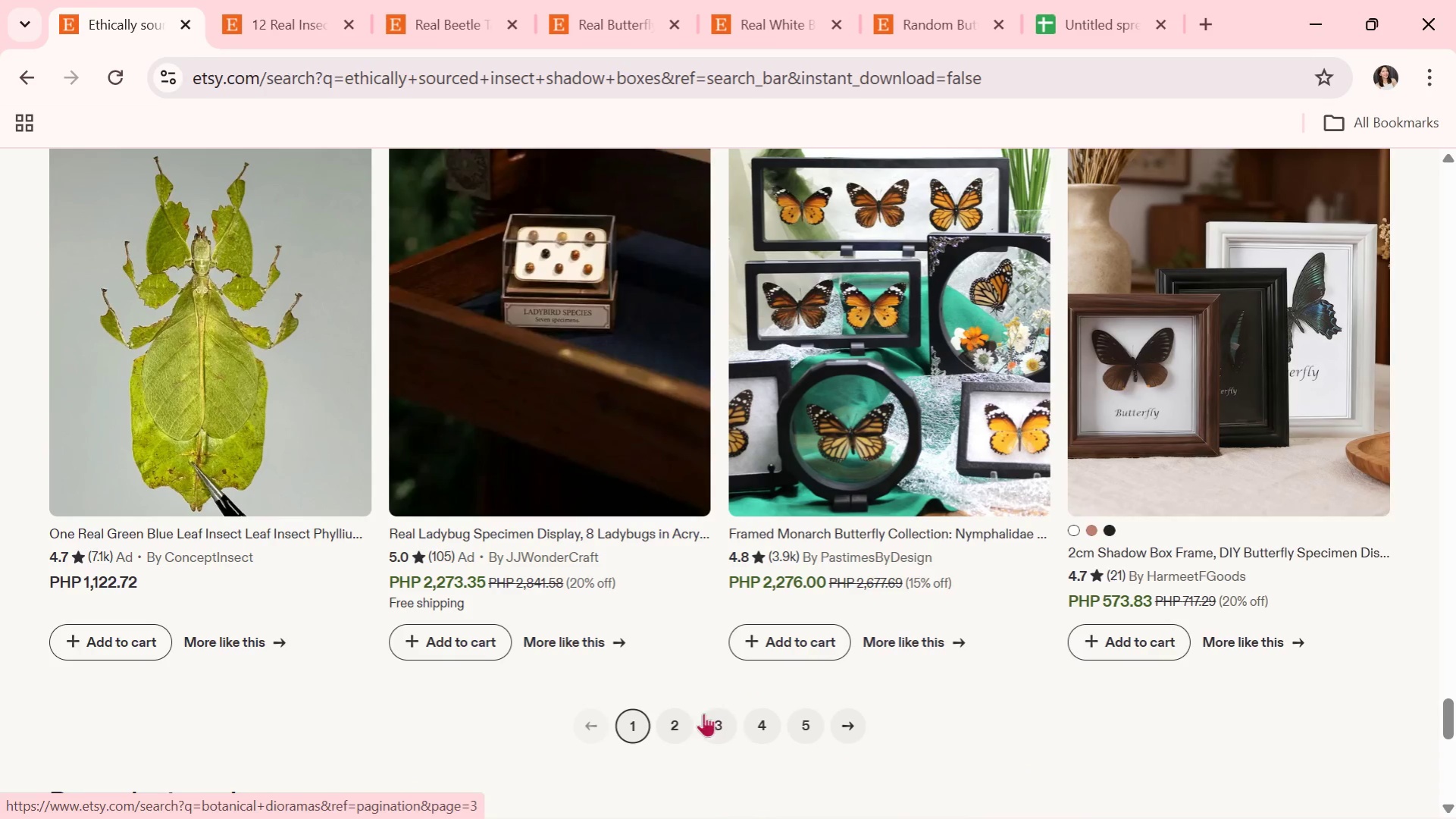 
left_click([681, 717])
 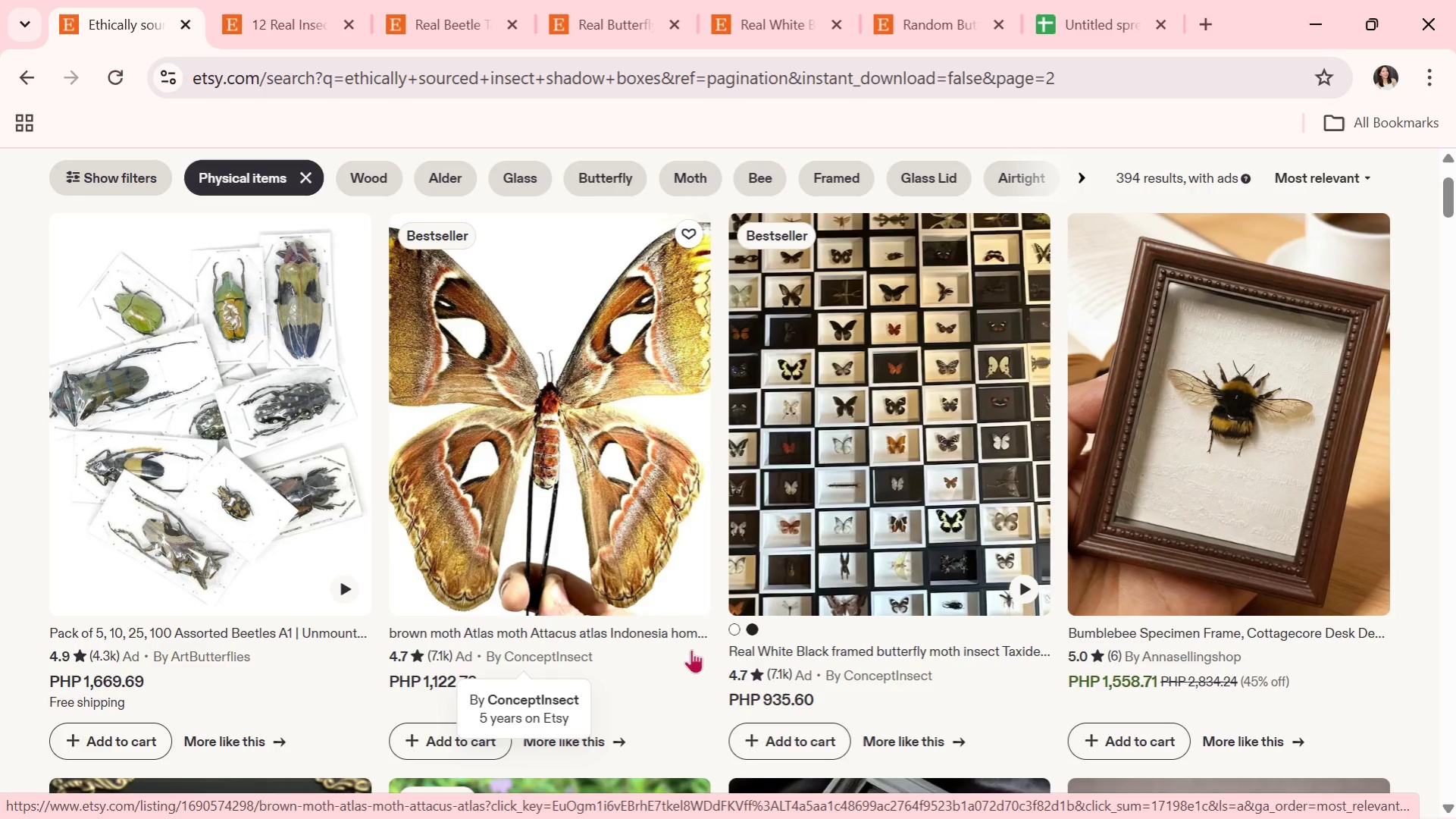 
wait(5.64)
 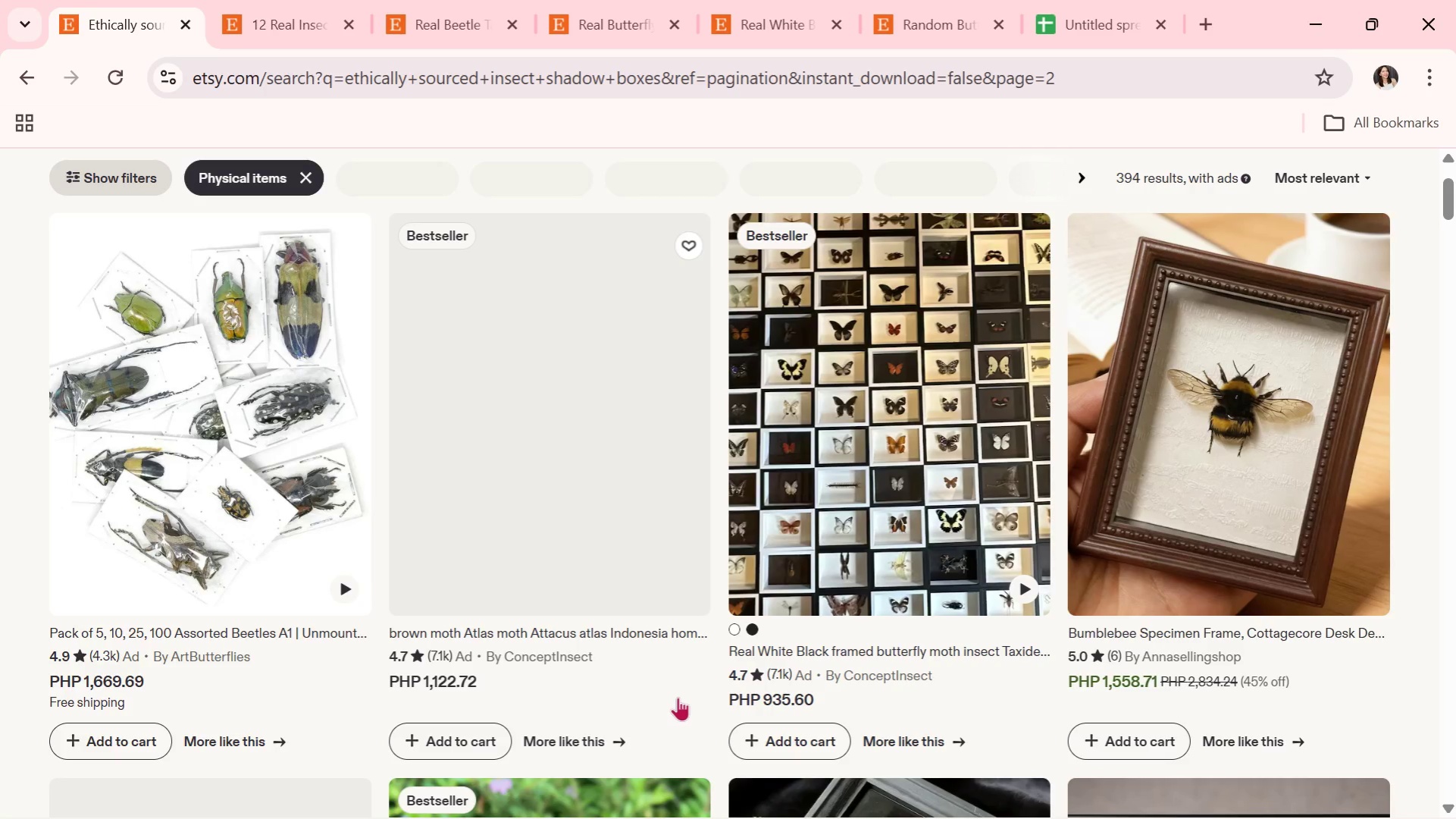 
scroll: coordinate [691, 649], scroll_direction: none, amount: 0.0
 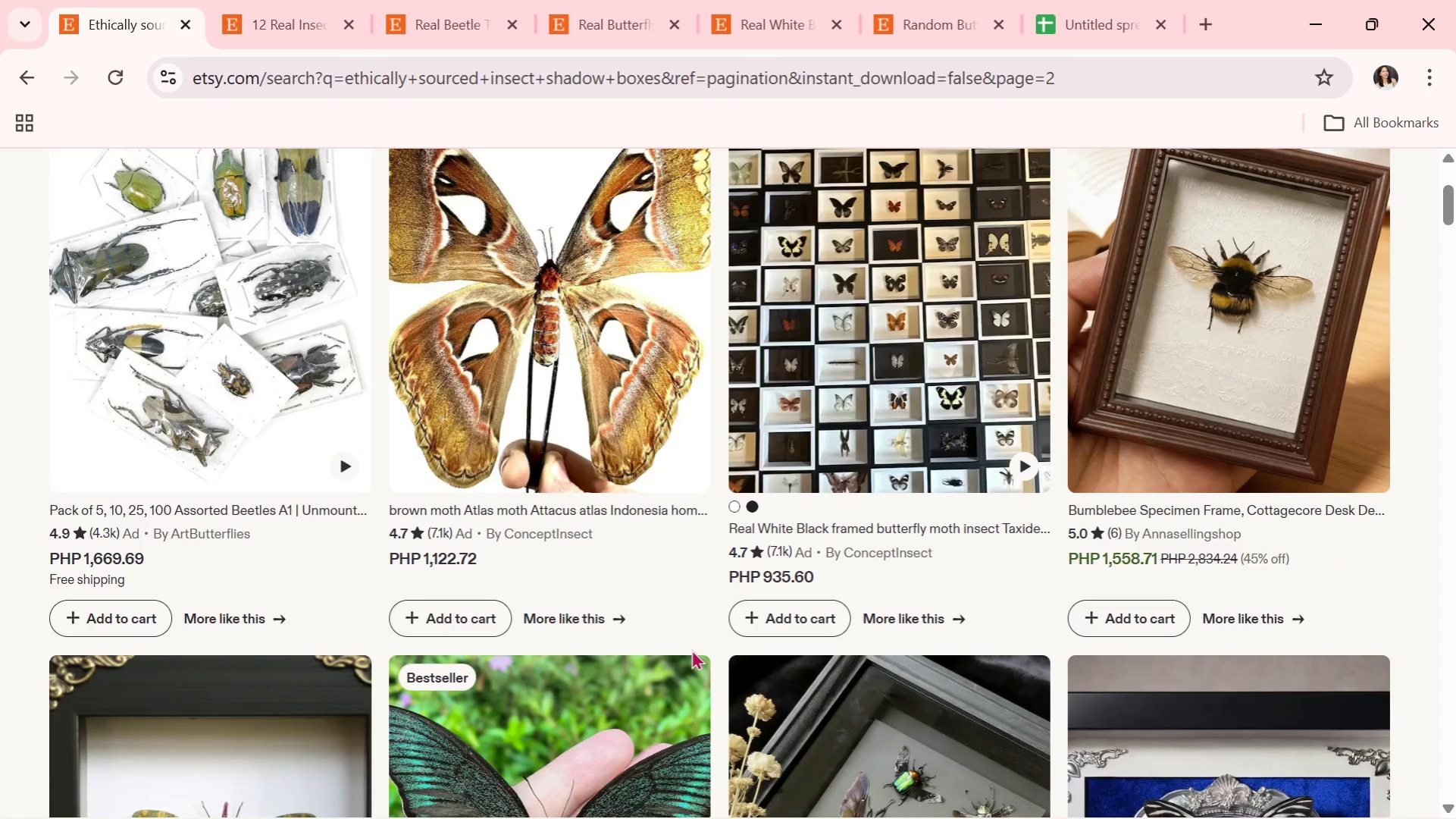 
scroll: coordinate [571, 637], scroll_direction: down, amount: 9.0
 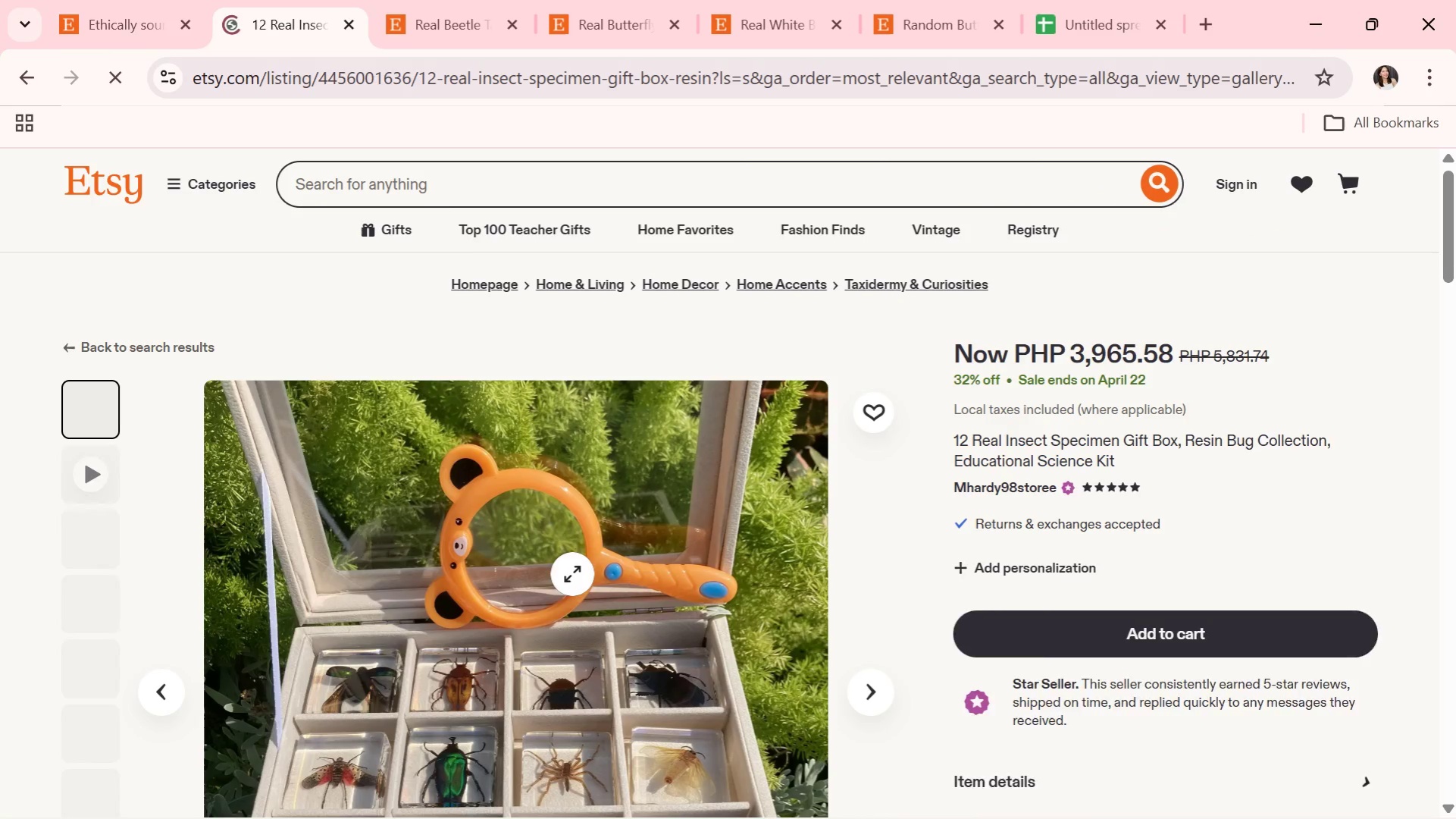 
left_click([352, 20])
 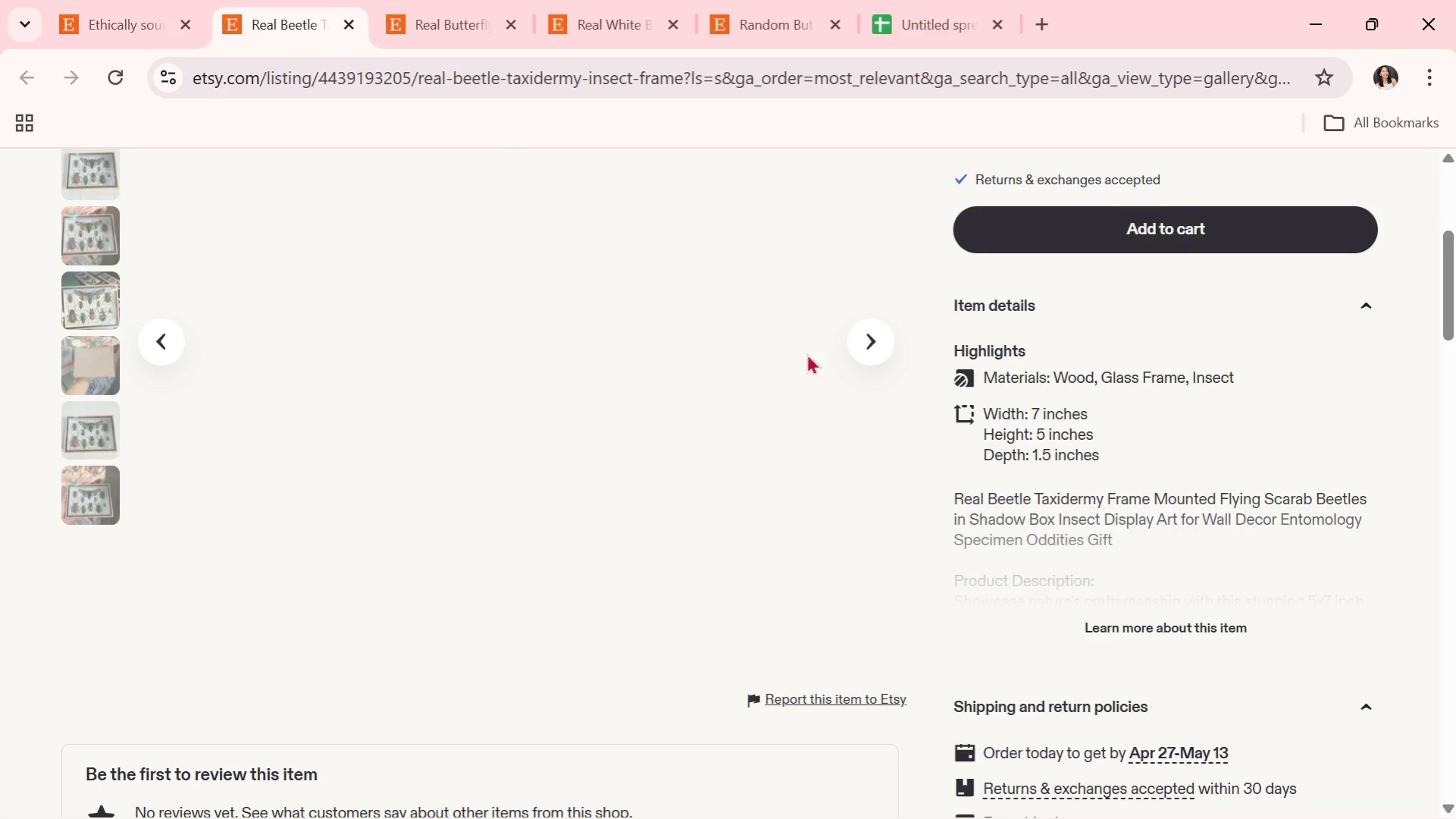 
scroll: coordinate [875, 501], scroll_direction: down, amount: 4.0
 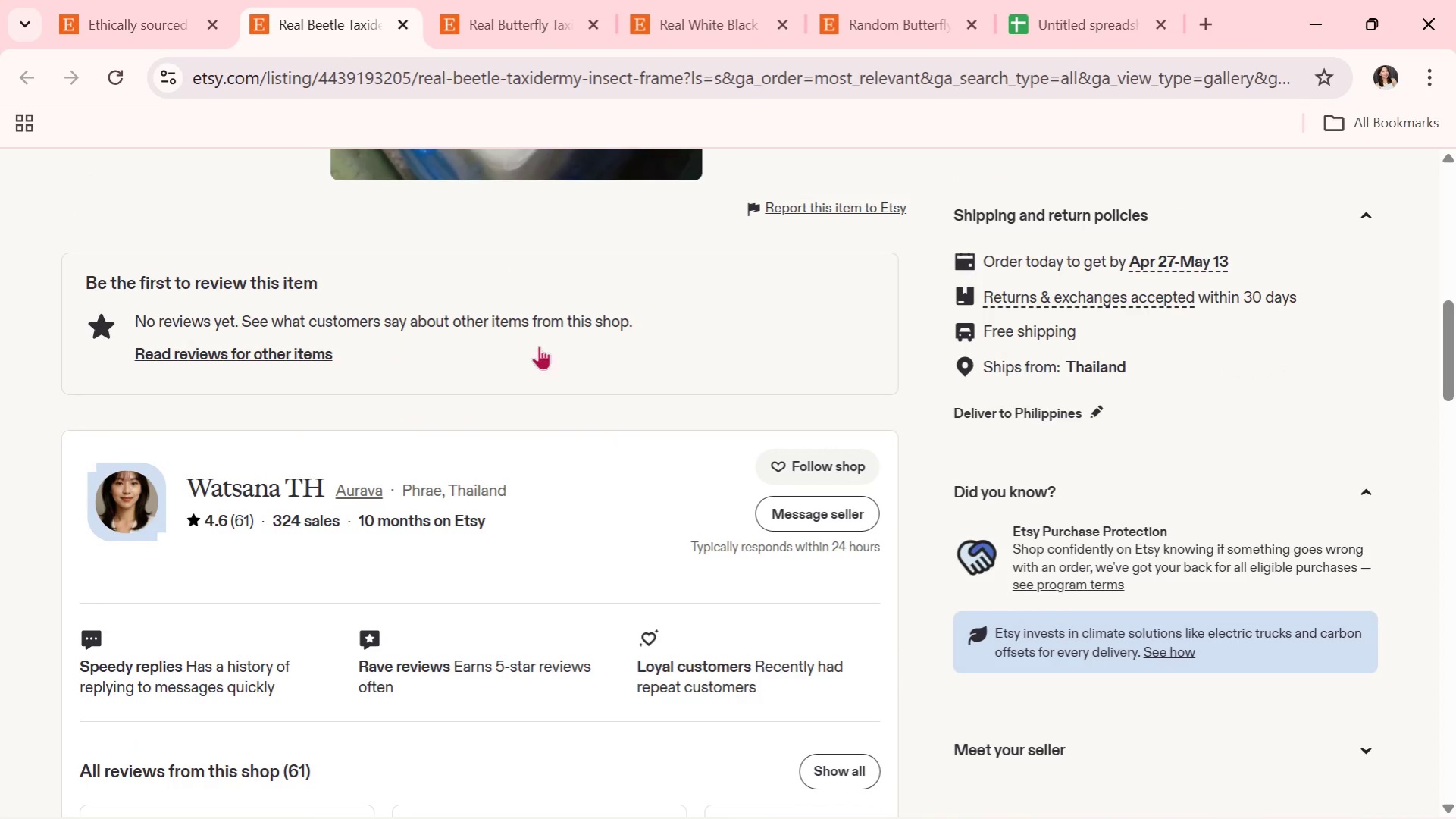 
scroll: coordinate [639, 405], scroll_direction: up, amount: 4.0
 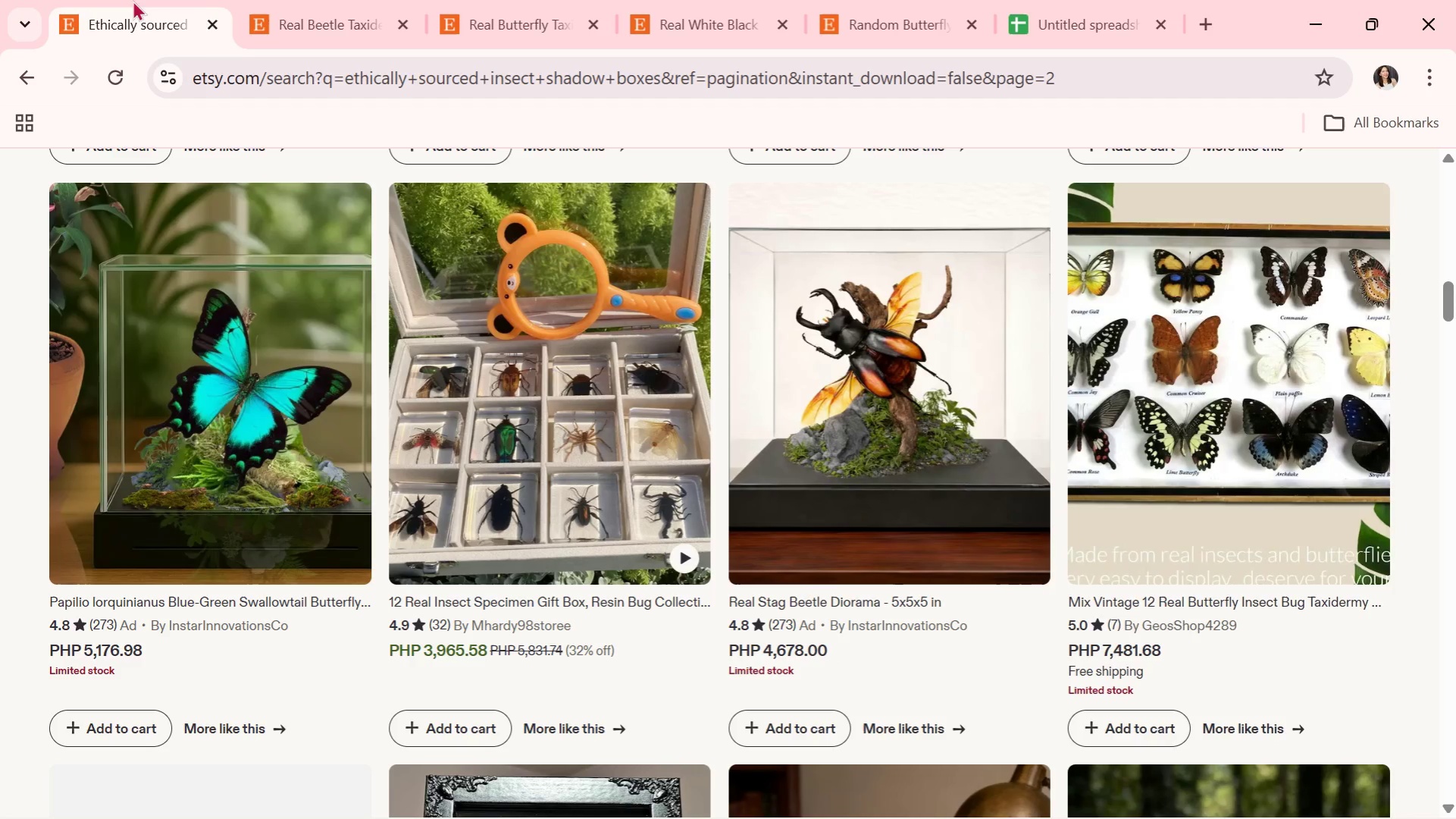 
scroll: coordinate [597, 598], scroll_direction: down, amount: 8.0
 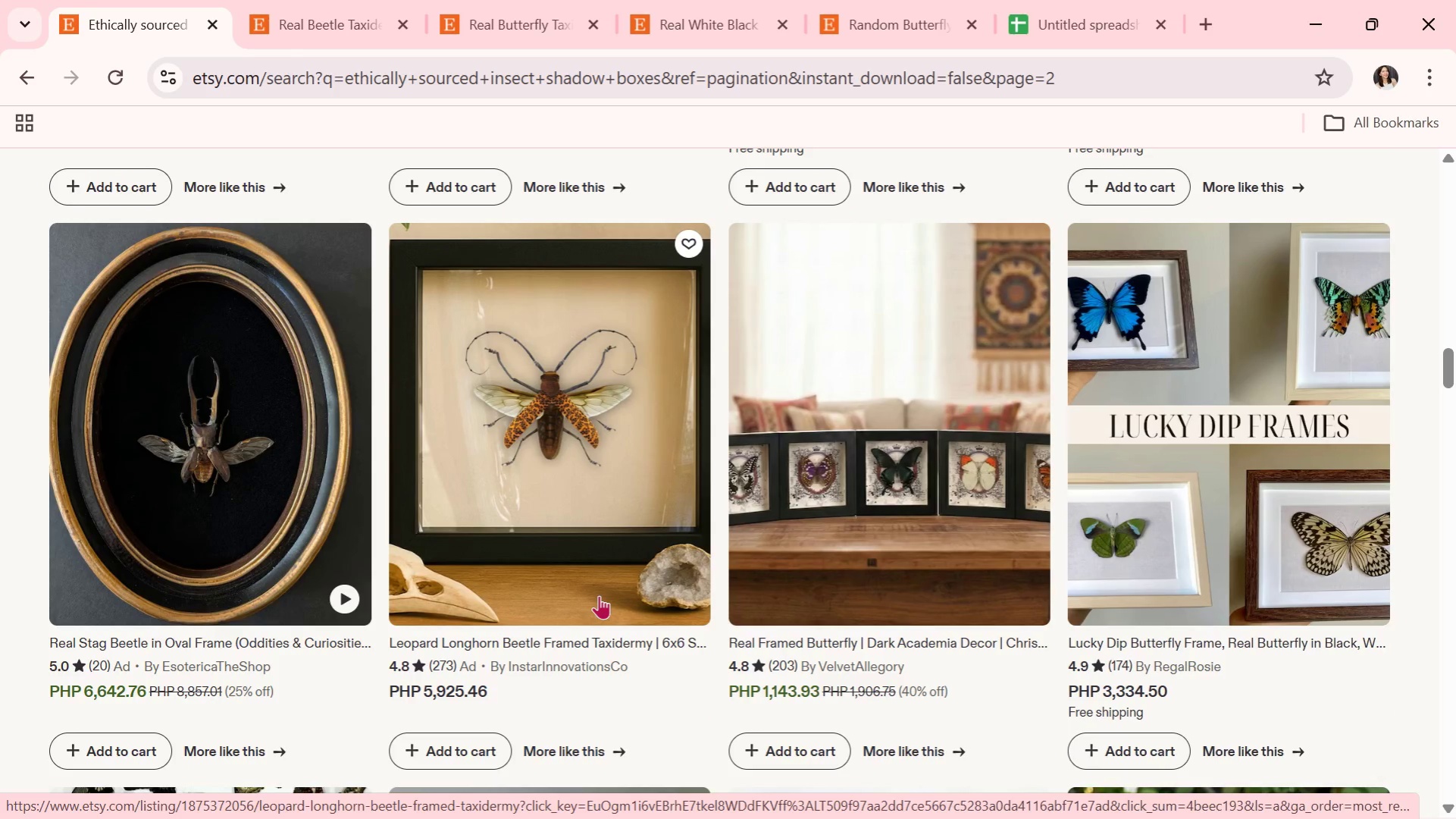 
scroll: coordinate [608, 591], scroll_direction: up, amount: 1.0
 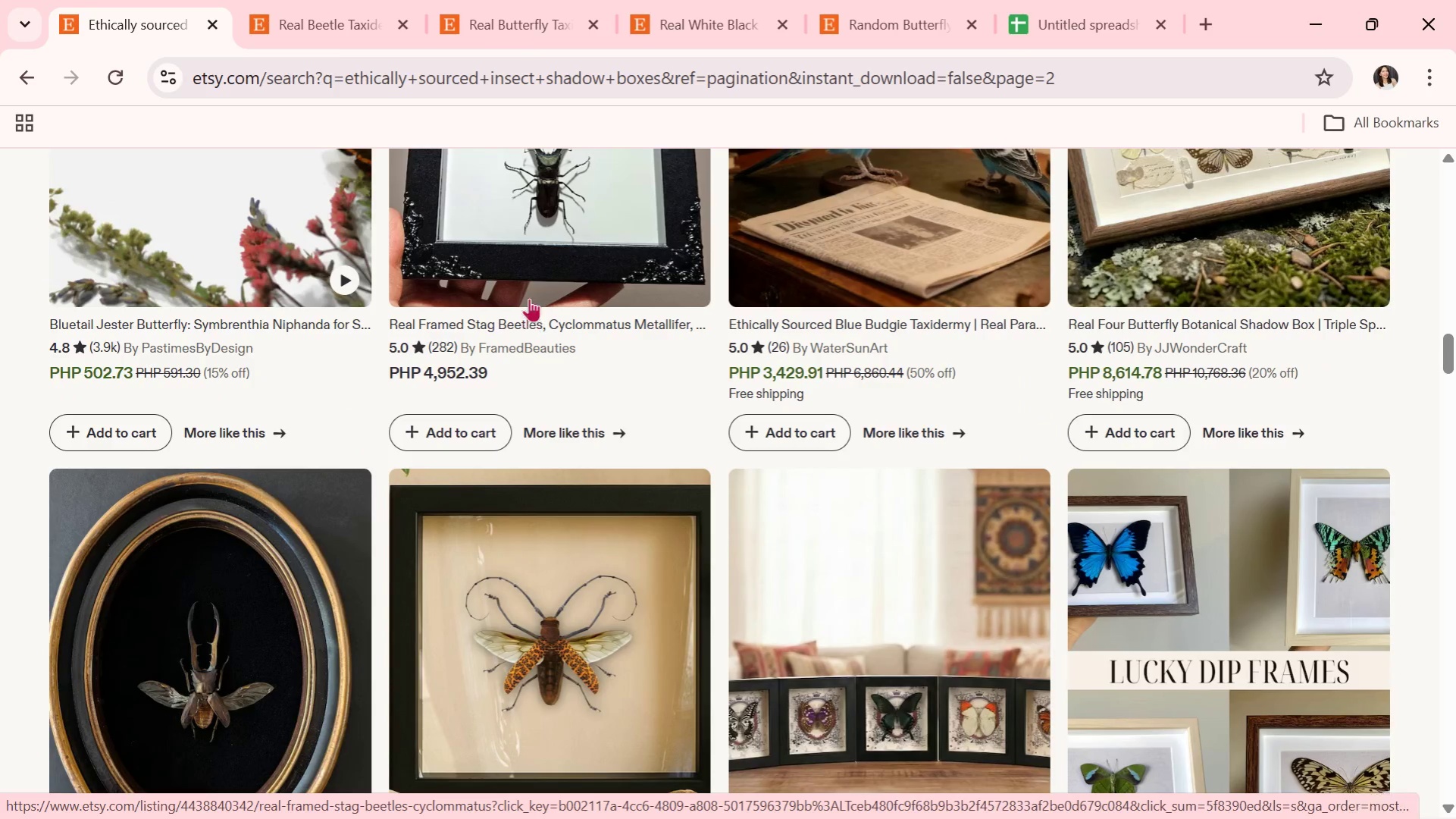 
left_click([532, 279])
 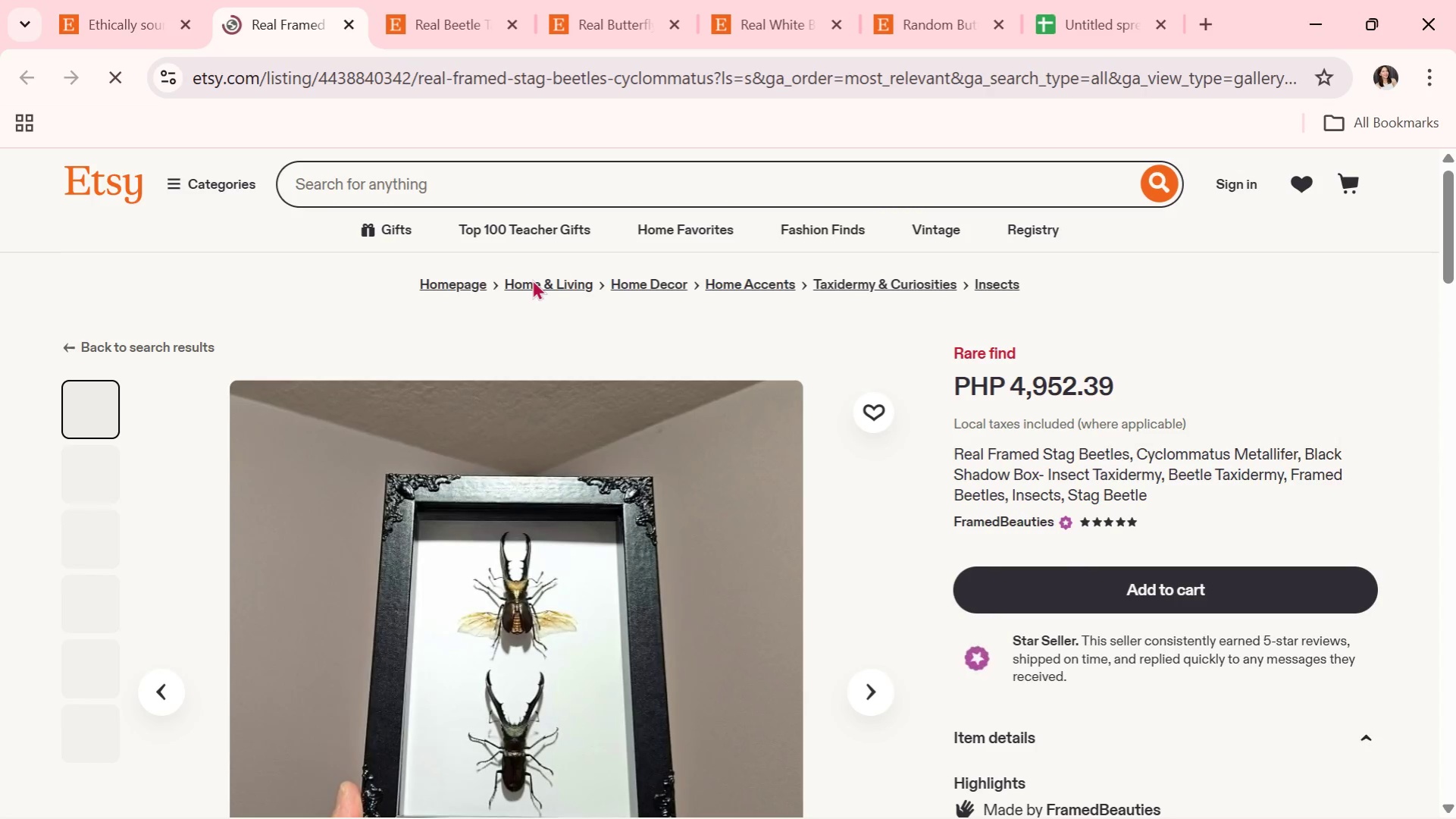 
scroll: coordinate [609, 528], scroll_direction: none, amount: 0.0
 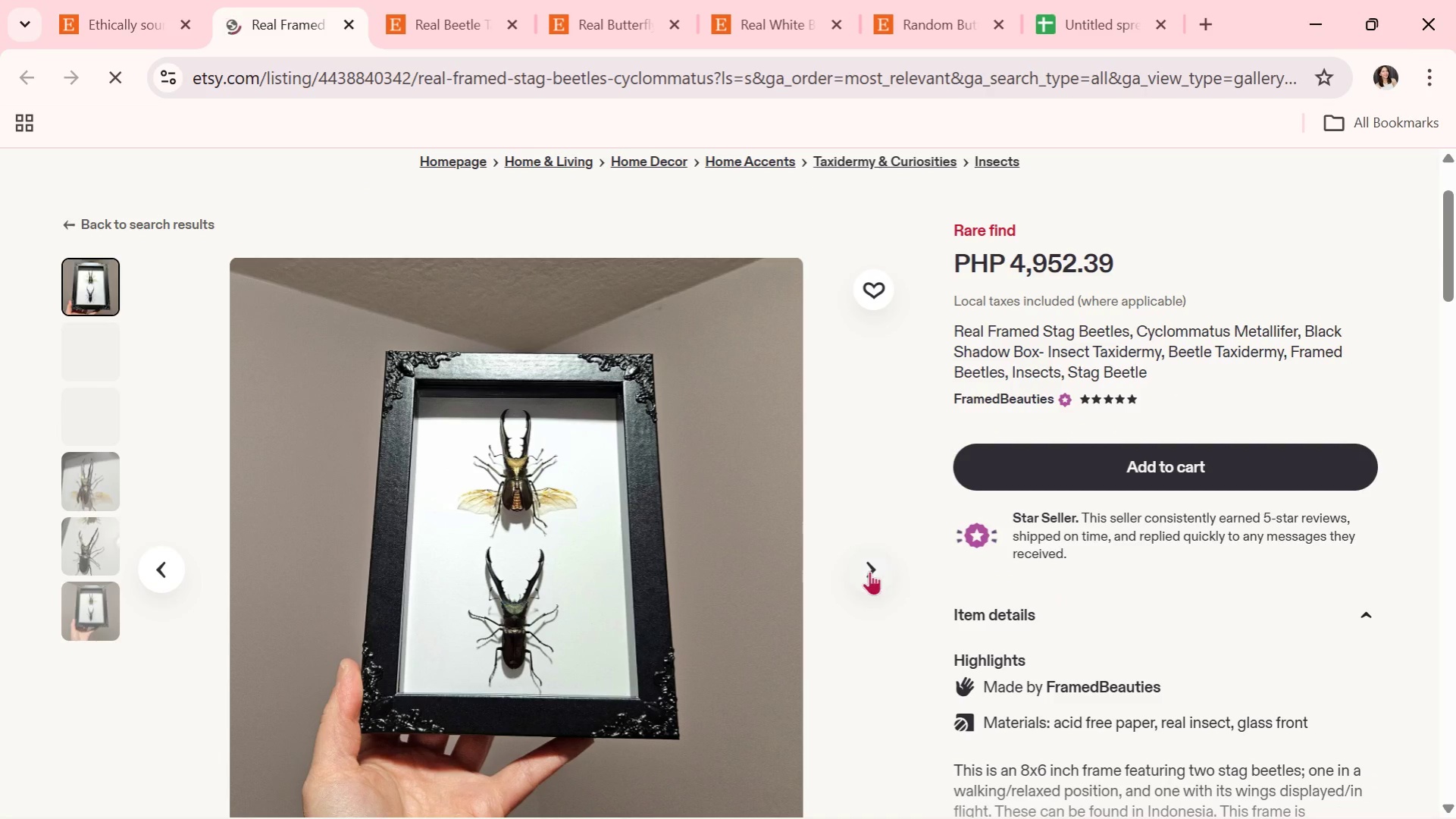 
left_click([869, 571])
 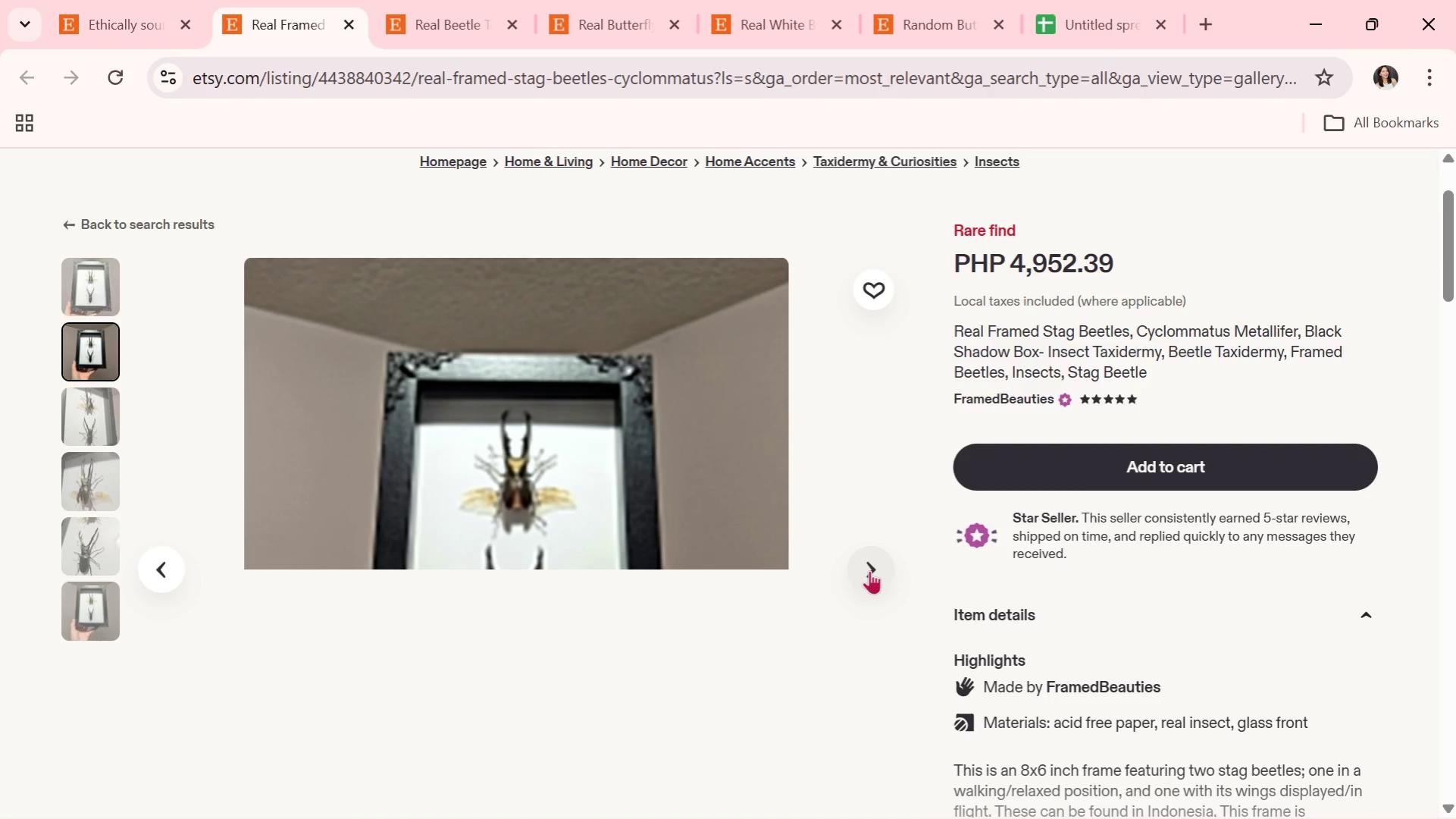 
wait(5.47)
 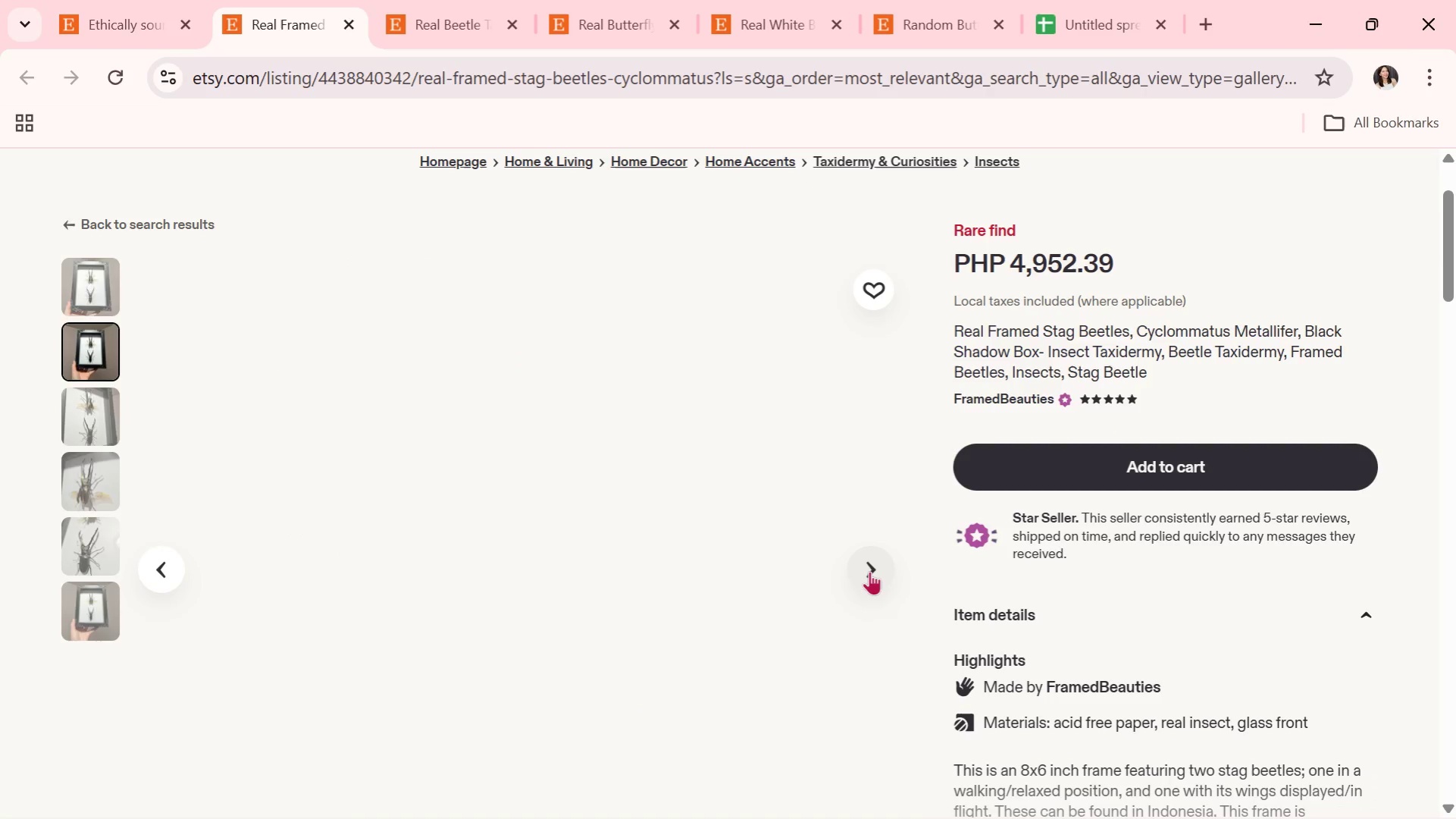 
left_click([869, 570])
 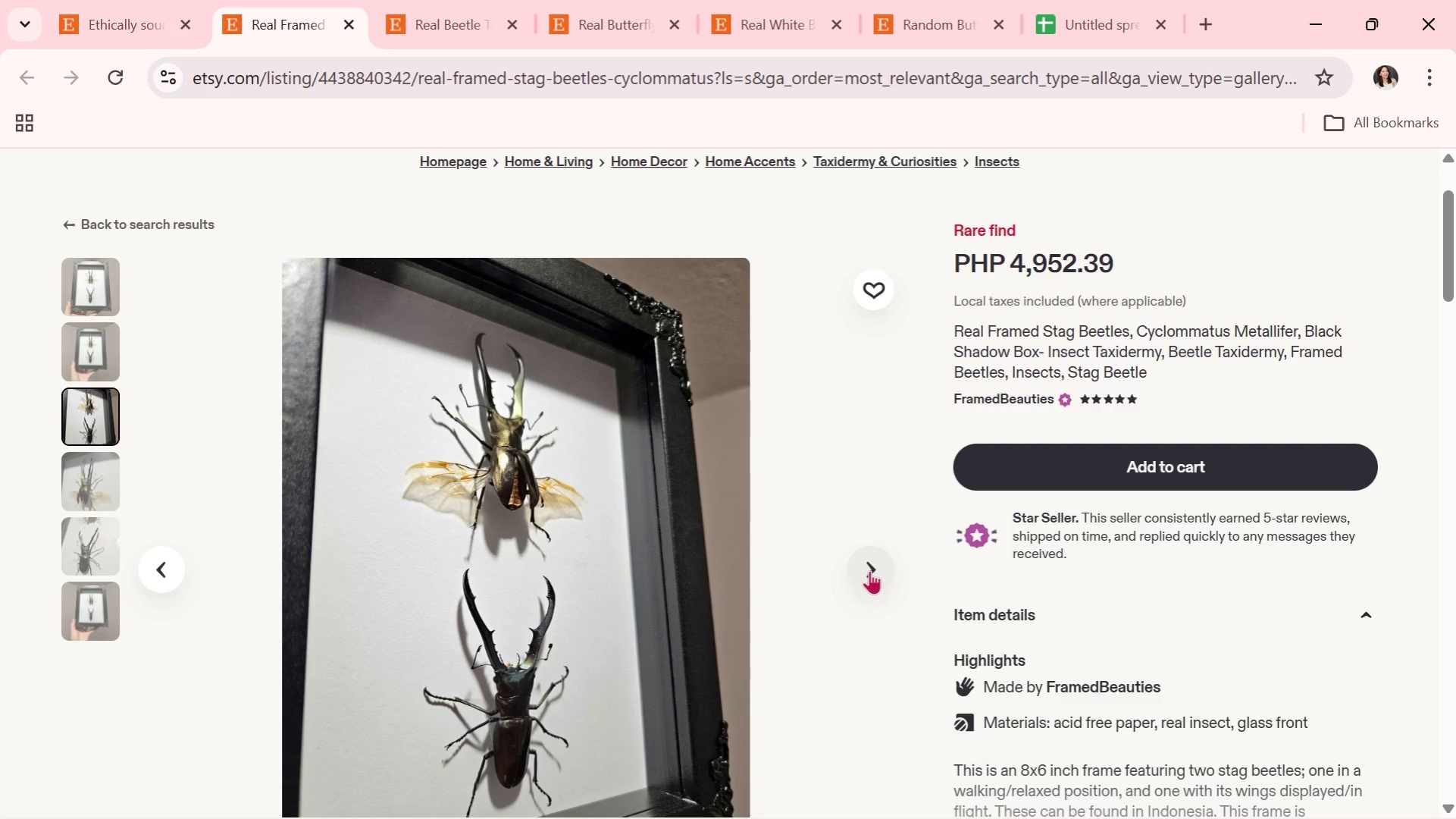 
wait(7.23)
 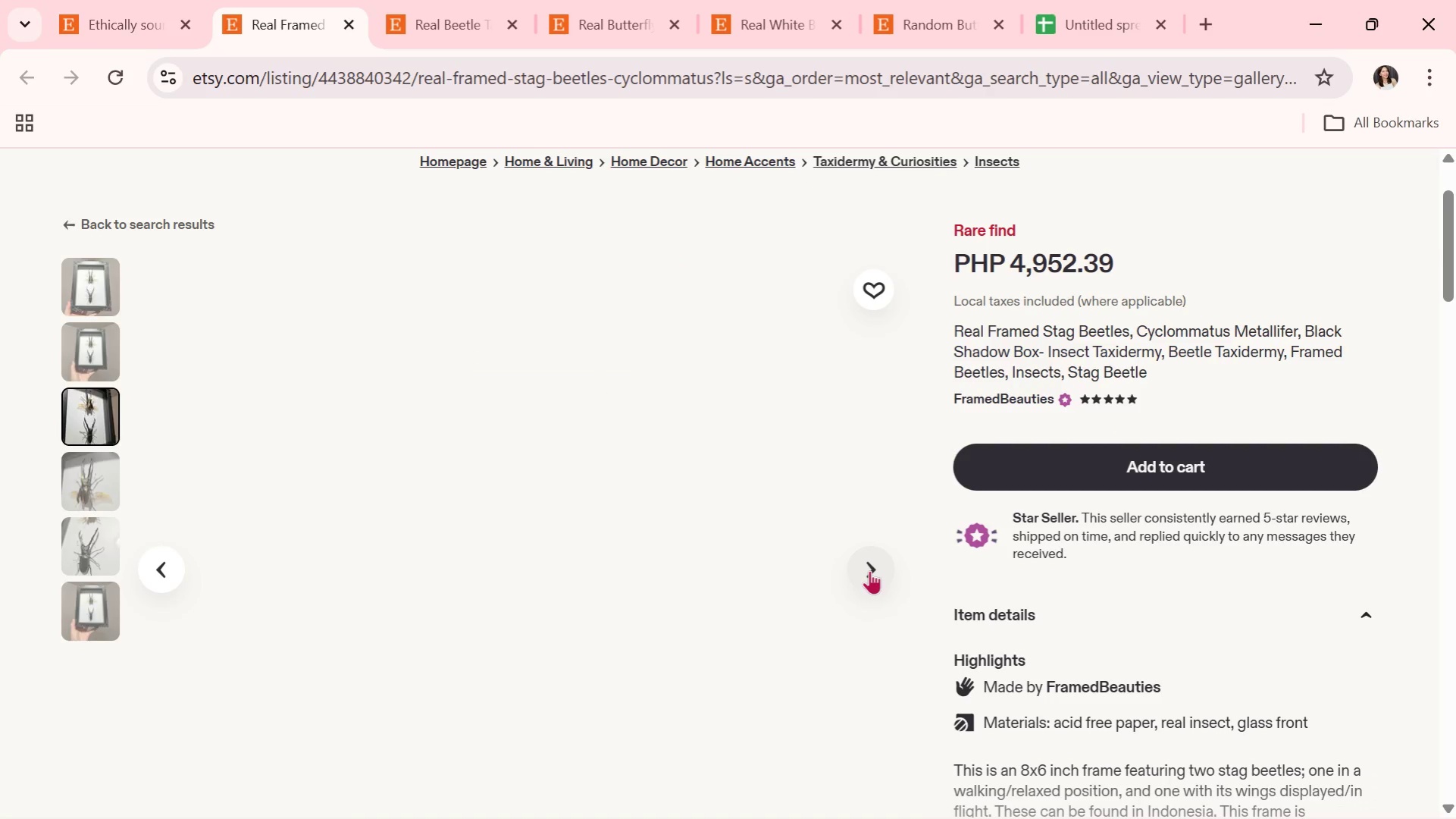 
left_click([869, 570])
 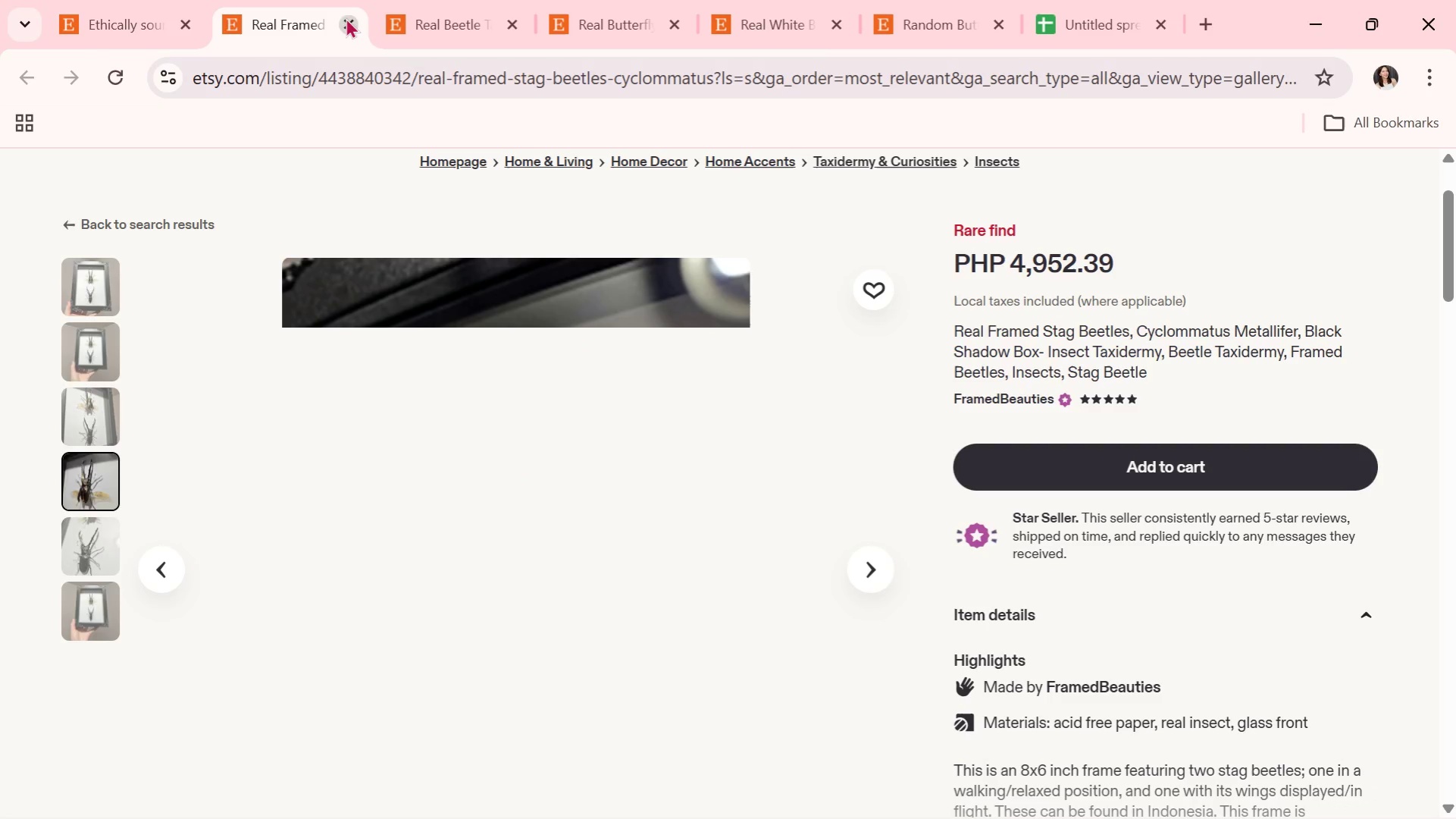 
left_click([346, 24])
 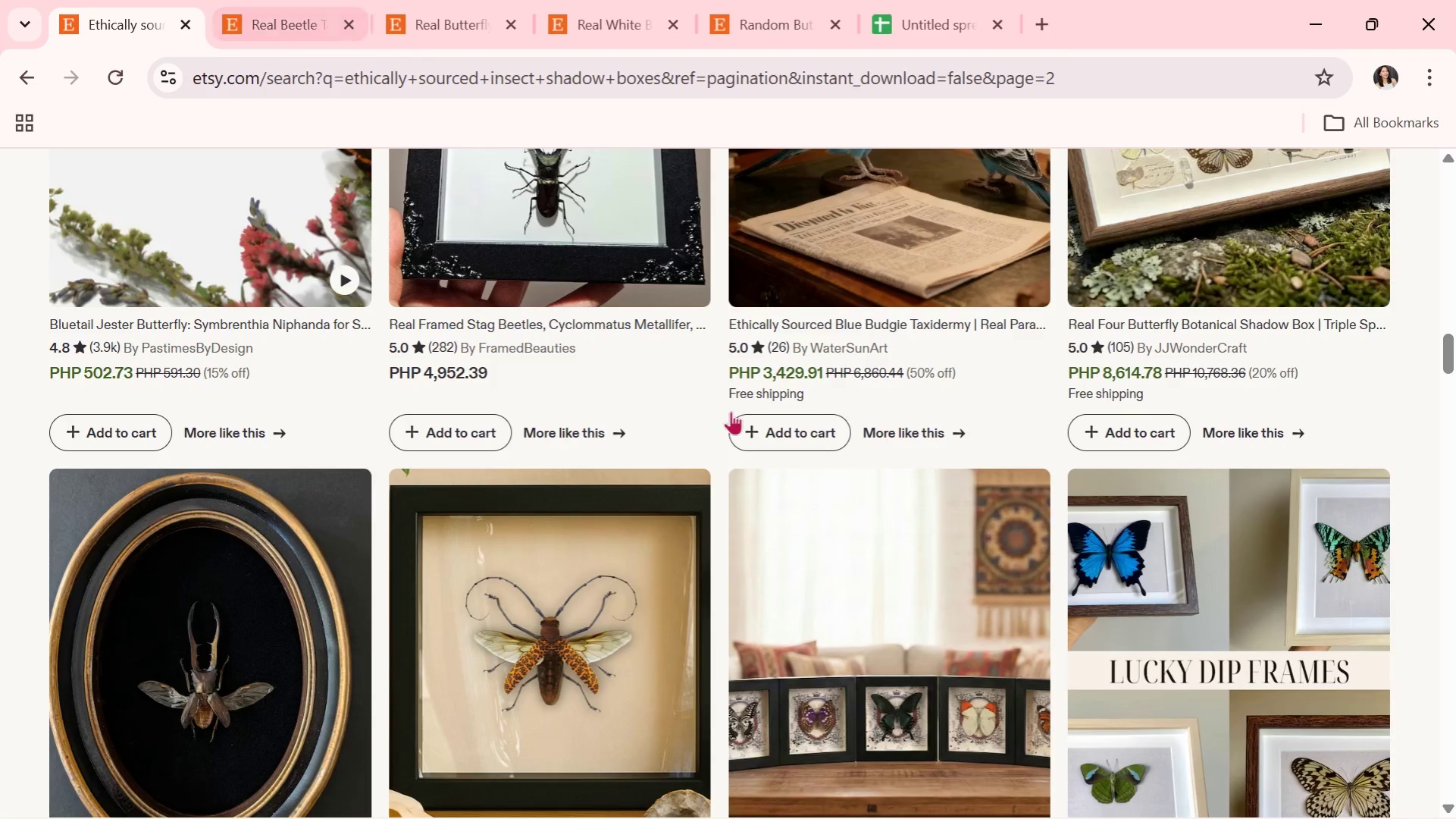 
scroll: coordinate [799, 625], scroll_direction: down, amount: 15.0
 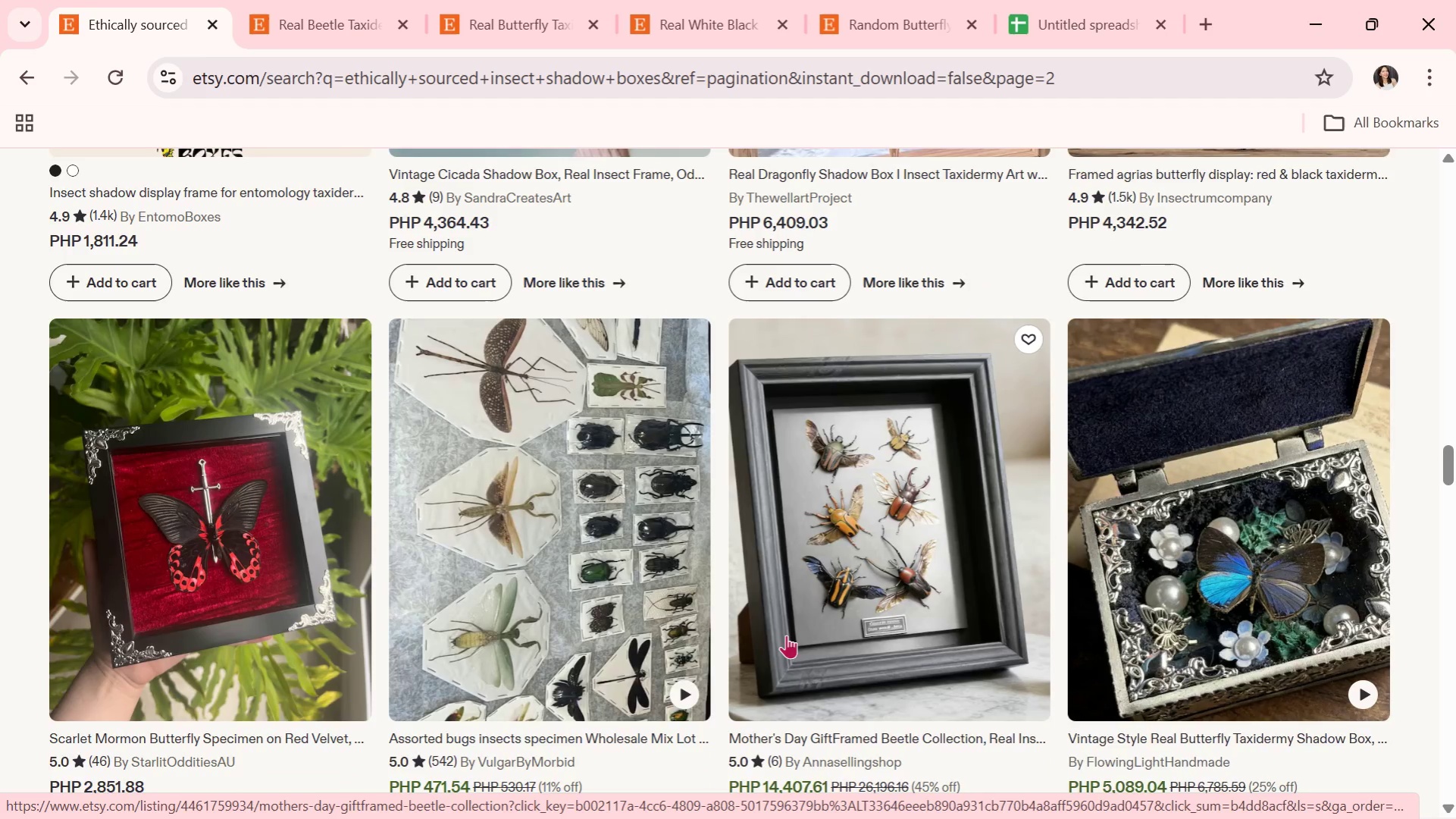 
scroll: coordinate [786, 635], scroll_direction: down, amount: 1.0
 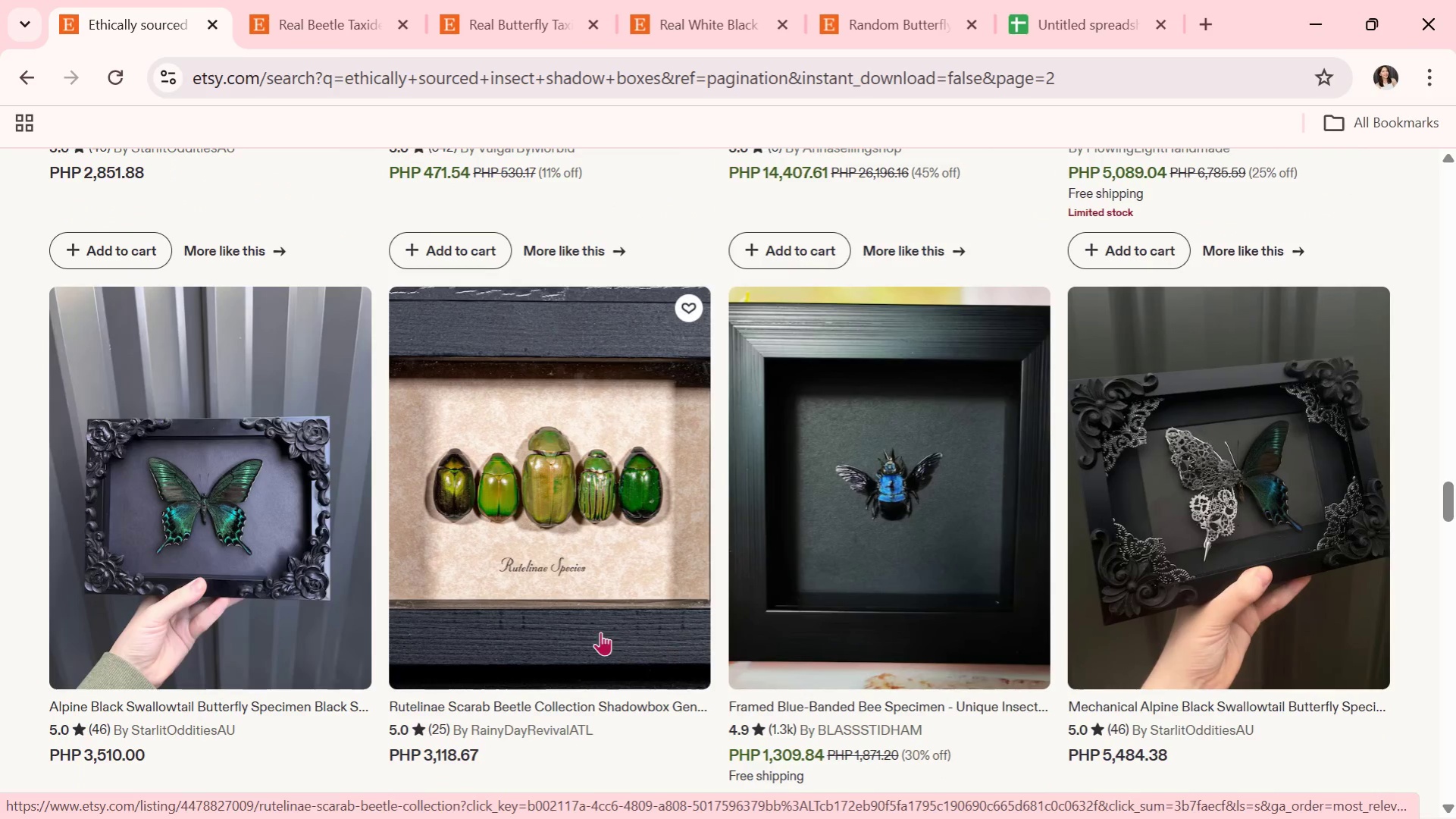 
left_click([592, 627])
 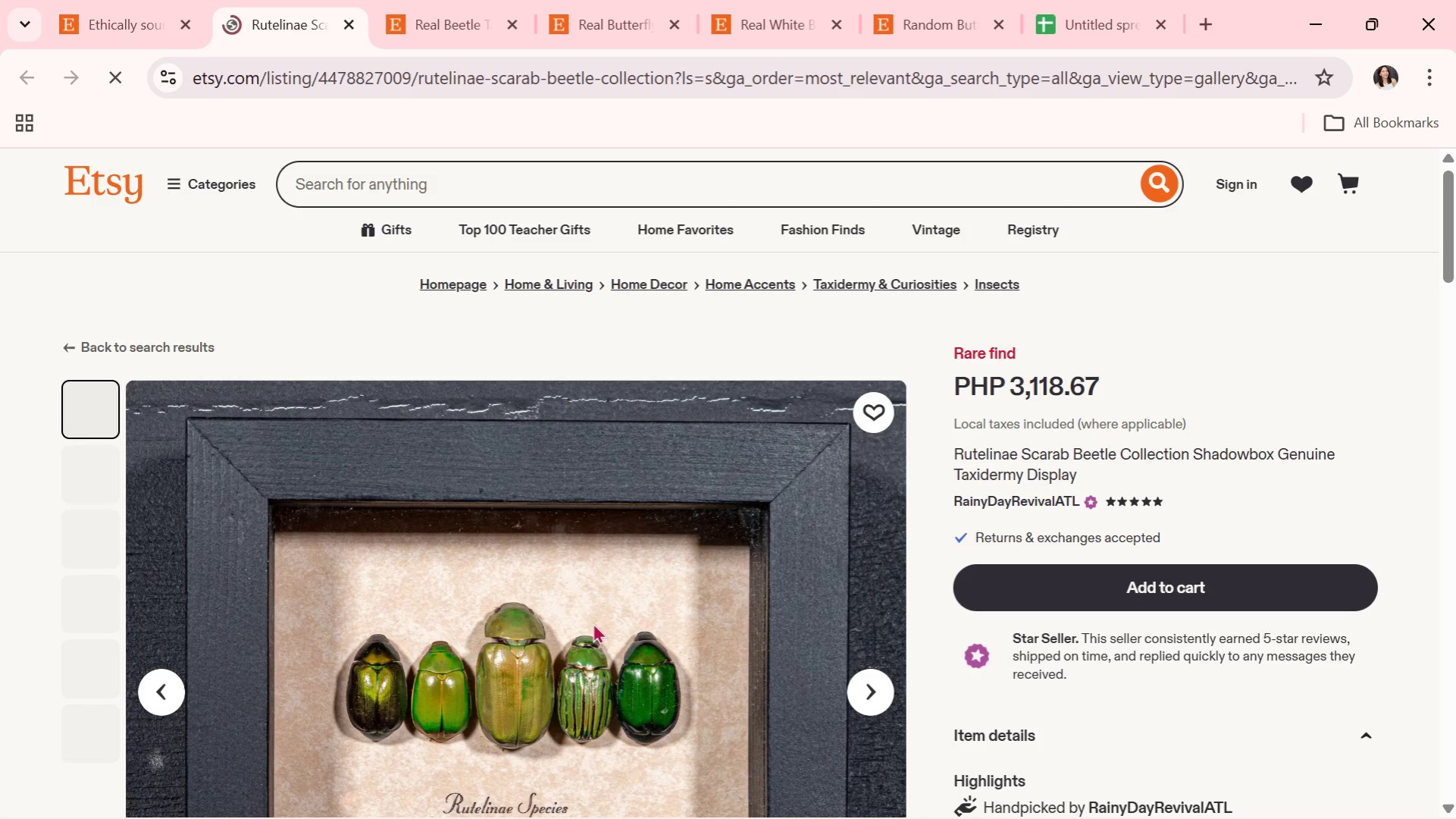 
scroll: coordinate [593, 623], scroll_direction: down, amount: 2.0
 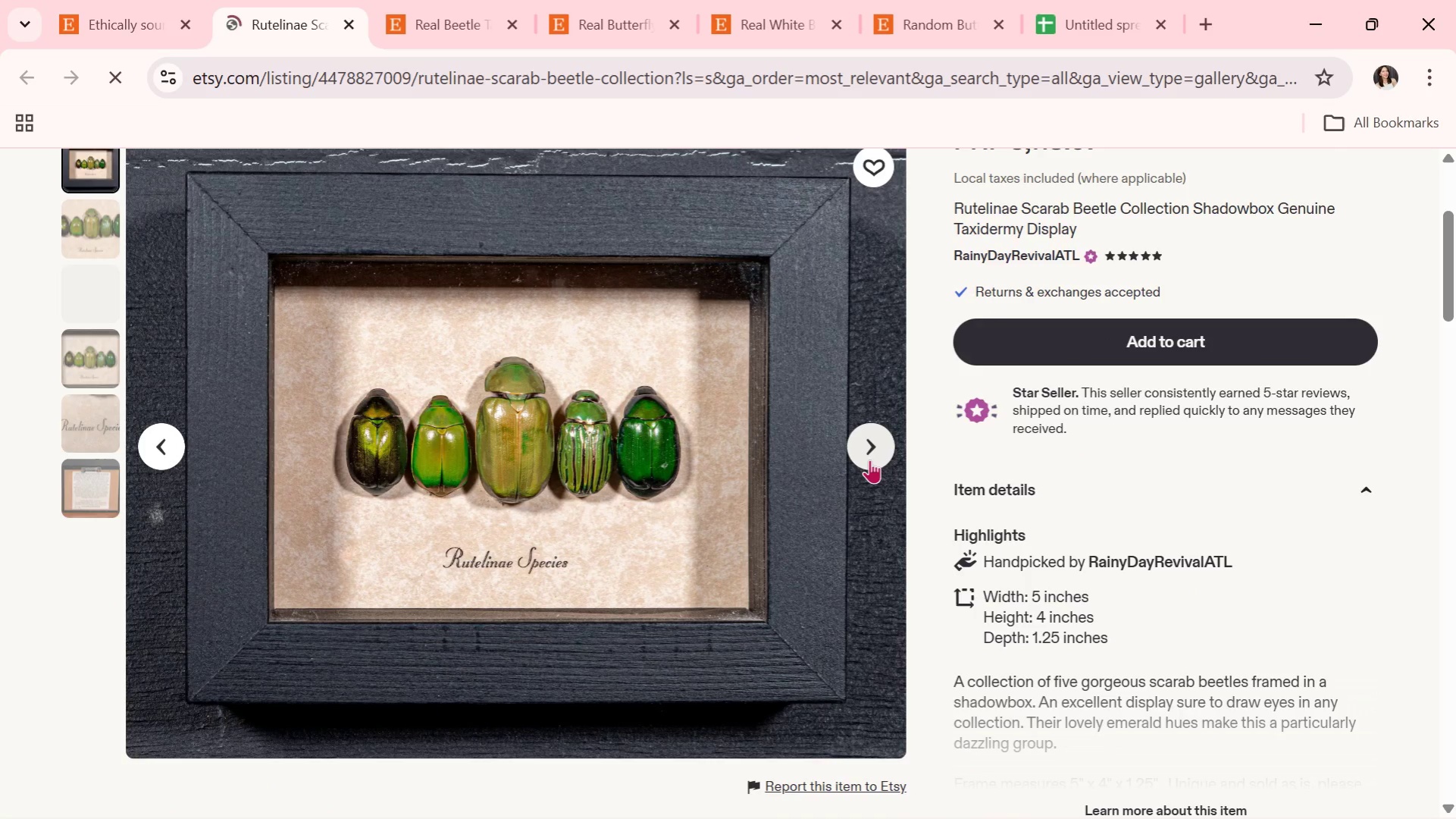 
left_click([869, 460])
 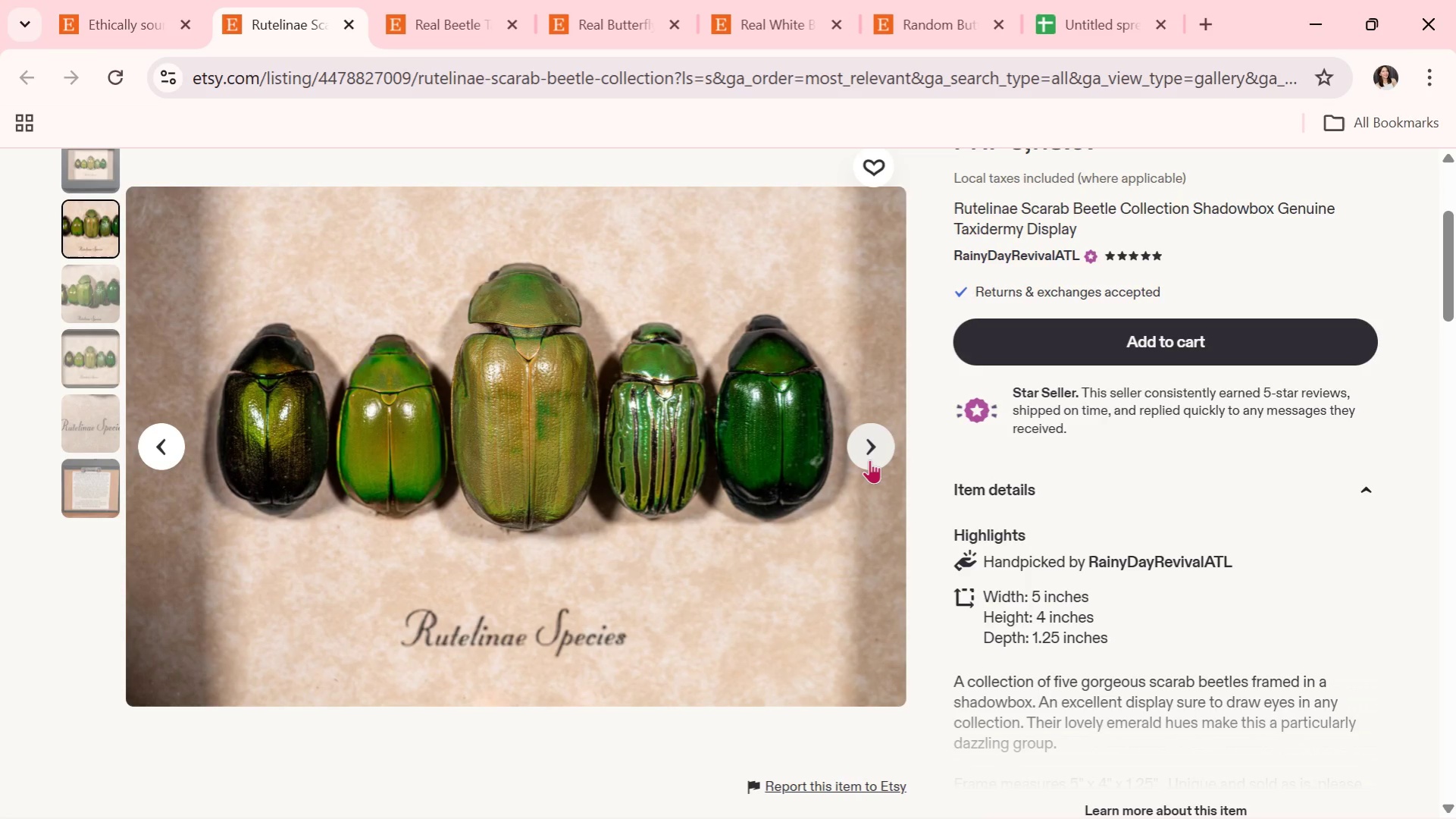 
wait(6.0)
 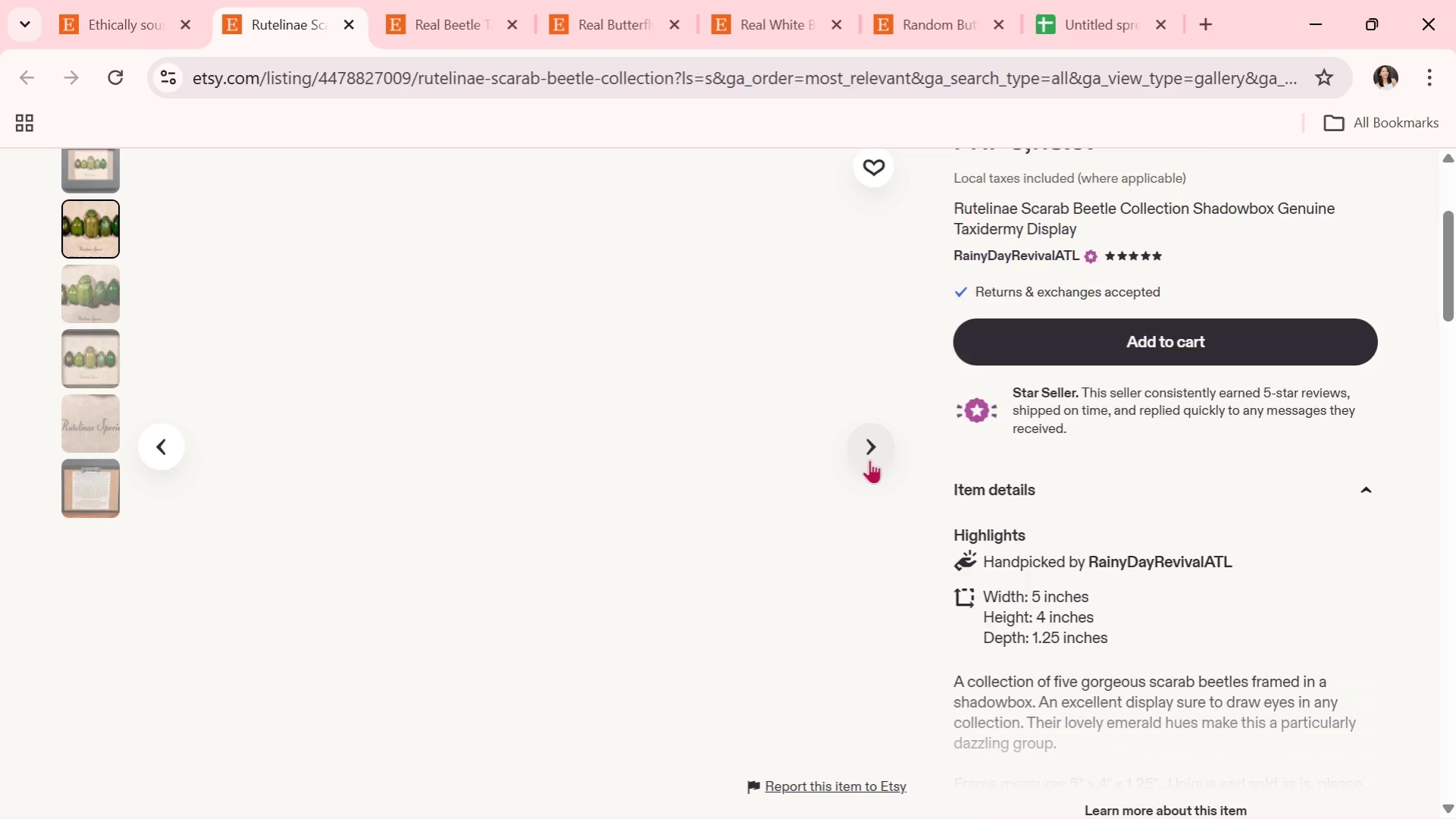 
left_click([869, 460])
 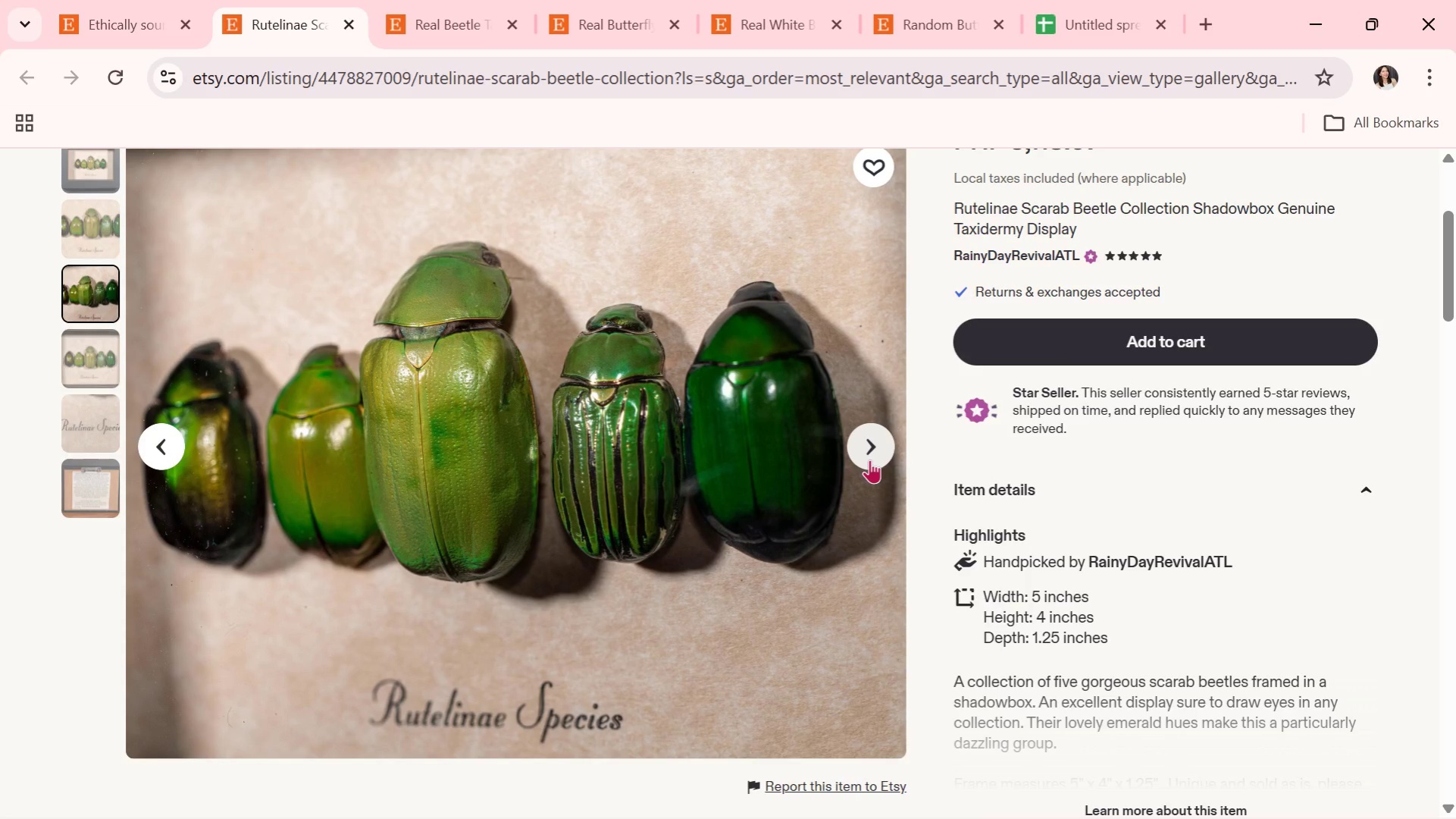 
wait(7.19)
 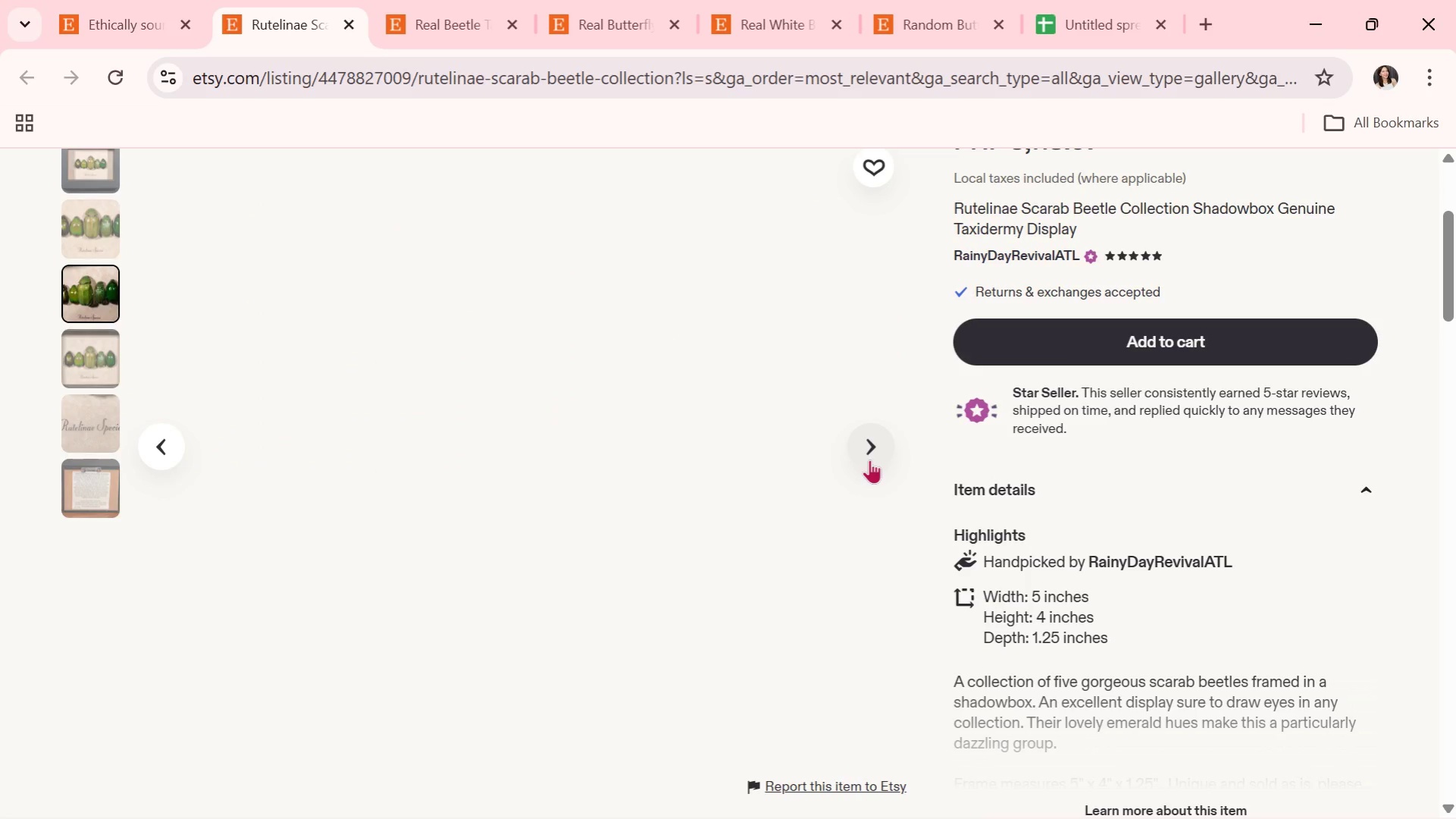 
left_click([869, 460])
 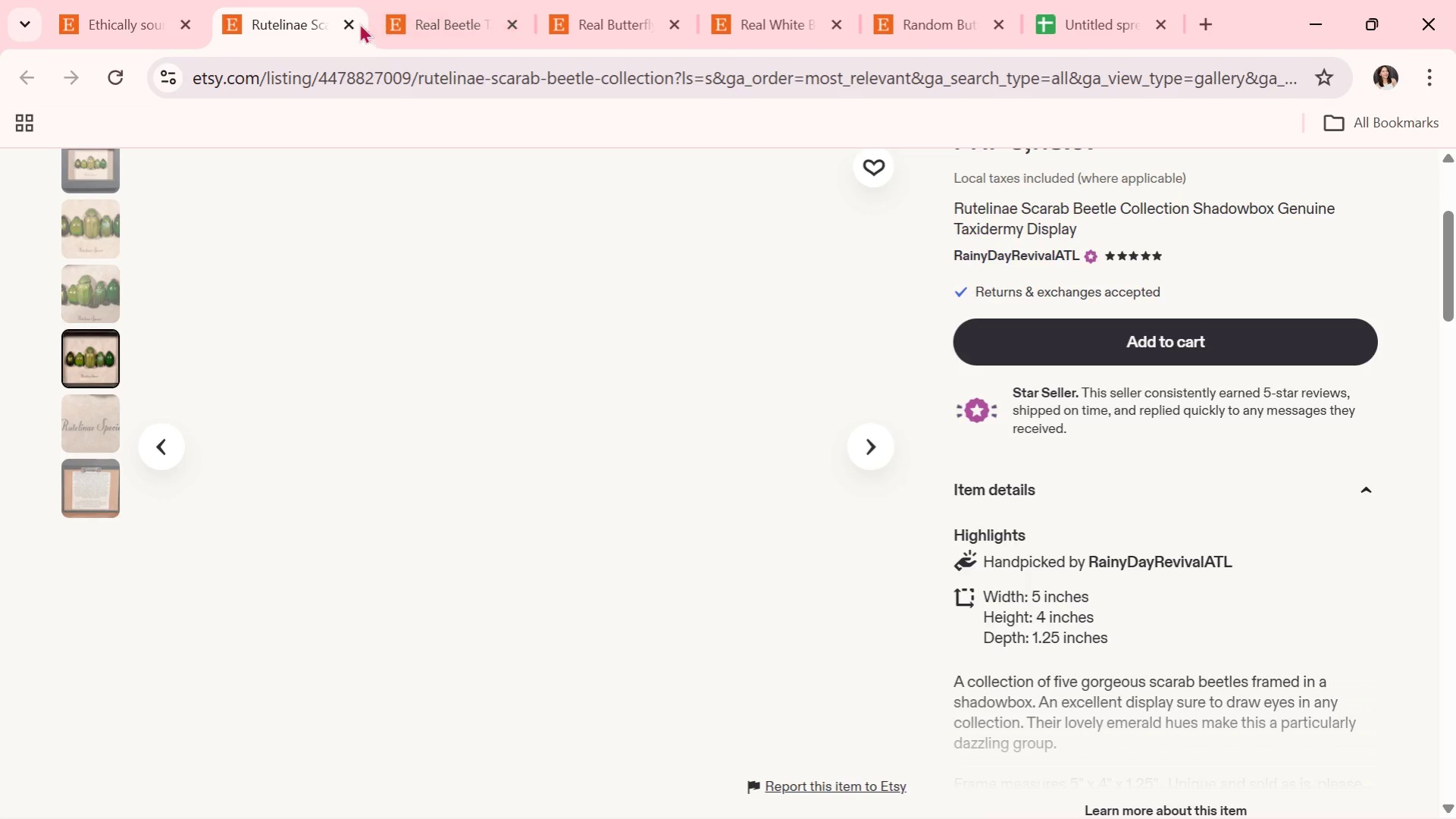 
left_click([351, 18])
 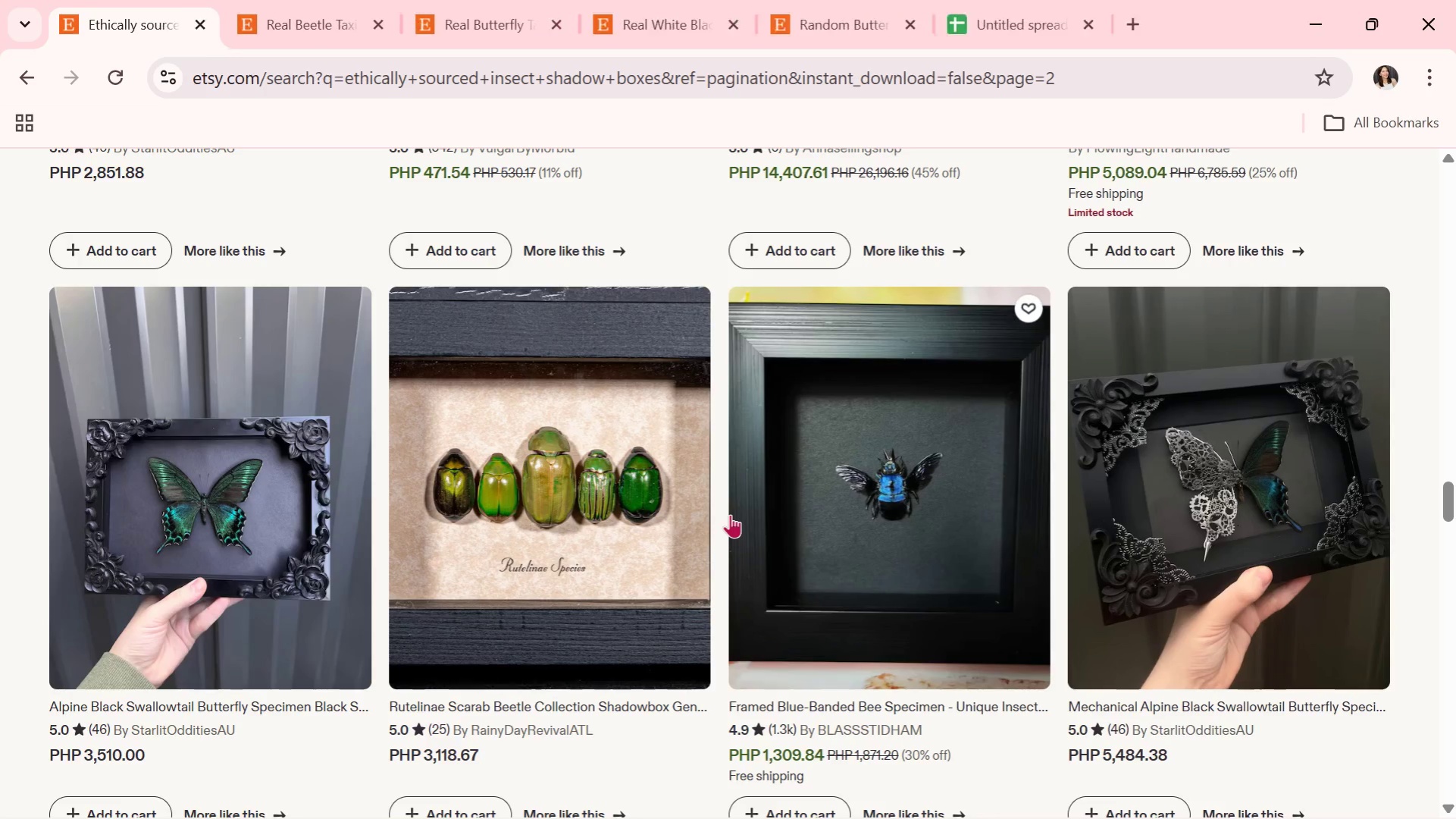 
scroll: coordinate [724, 529], scroll_direction: down, amount: 3.0
 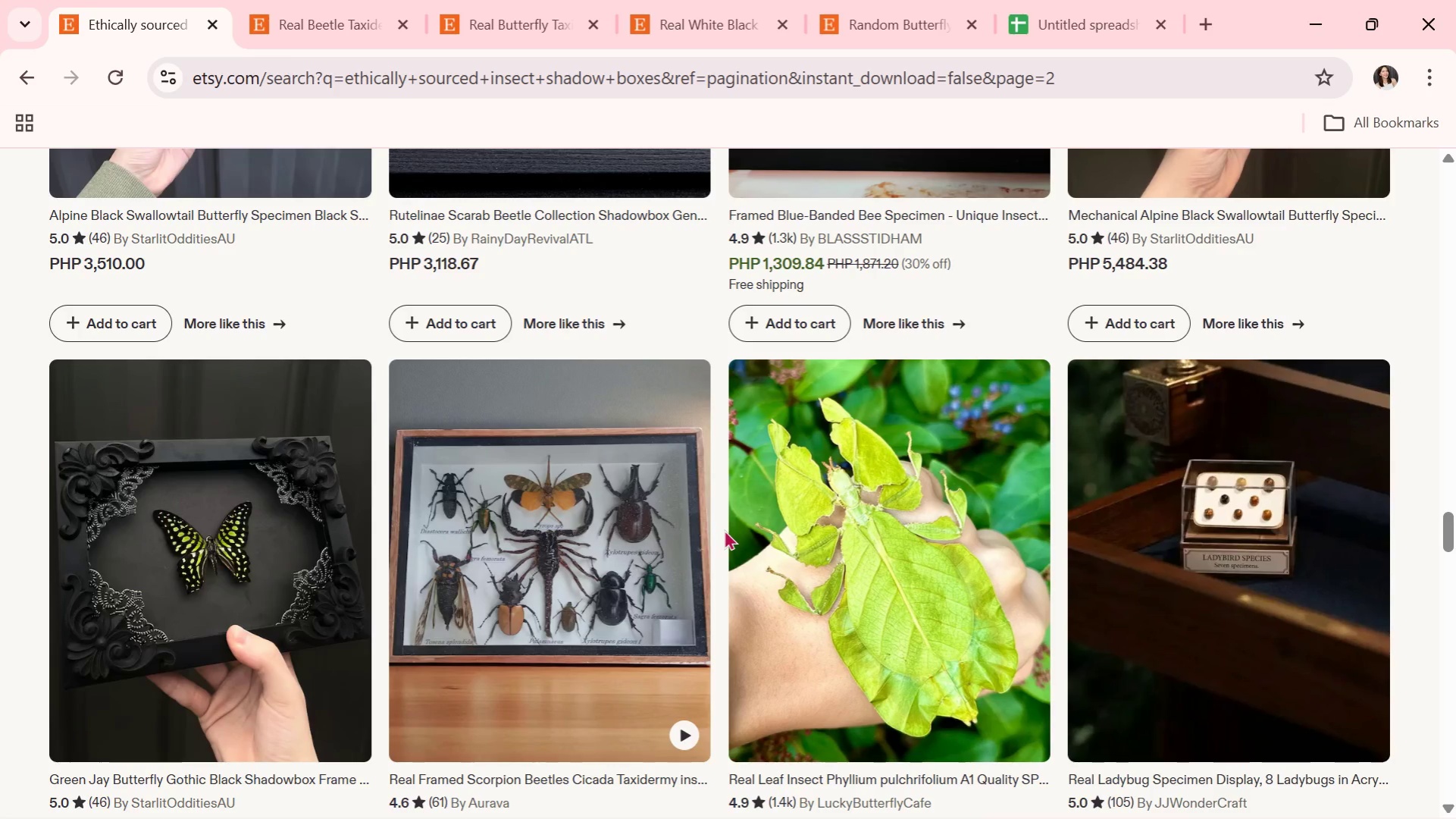 
wait(7.25)
 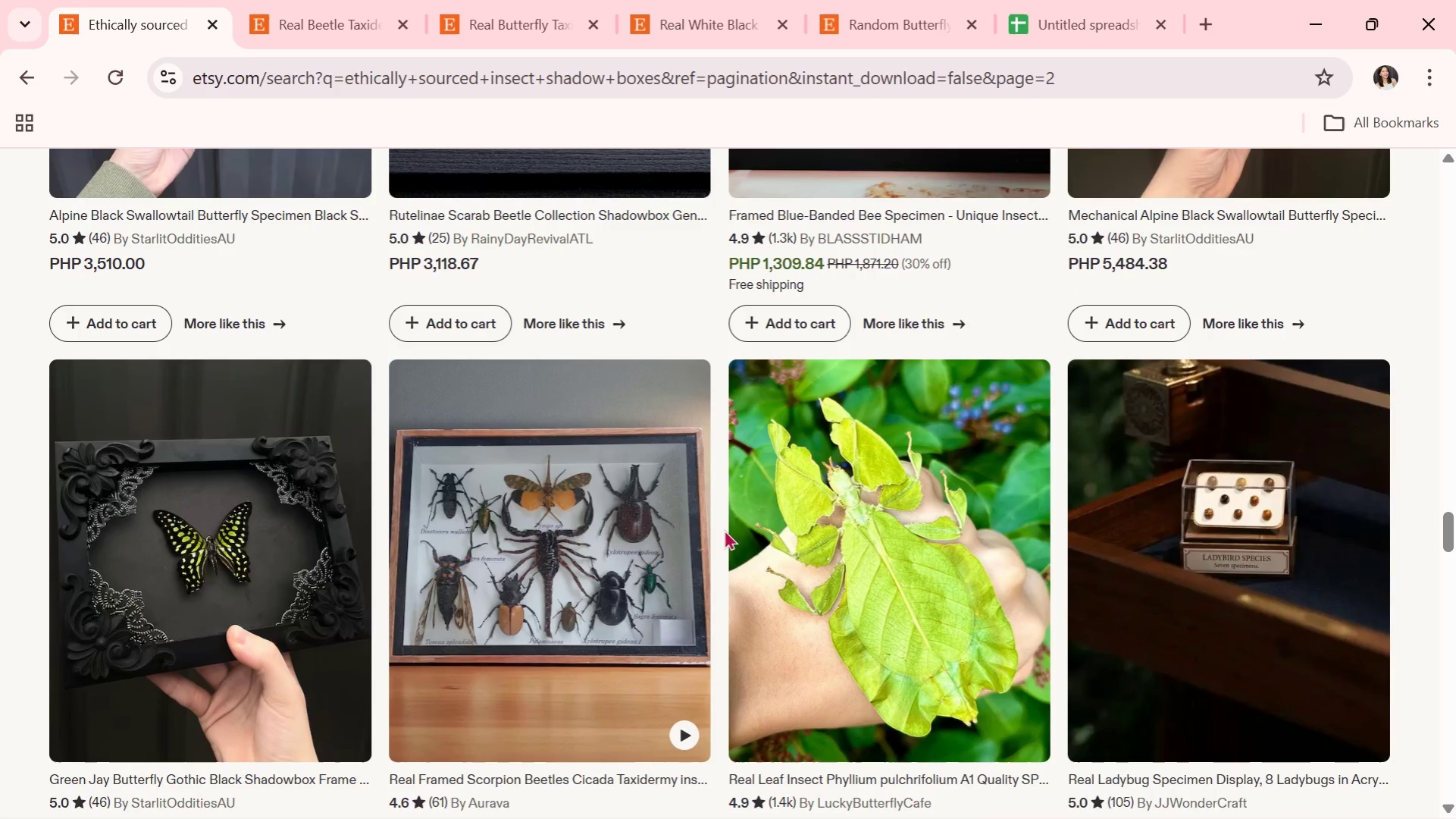 
scroll: coordinate [575, 651], scroll_direction: down, amount: 6.0
 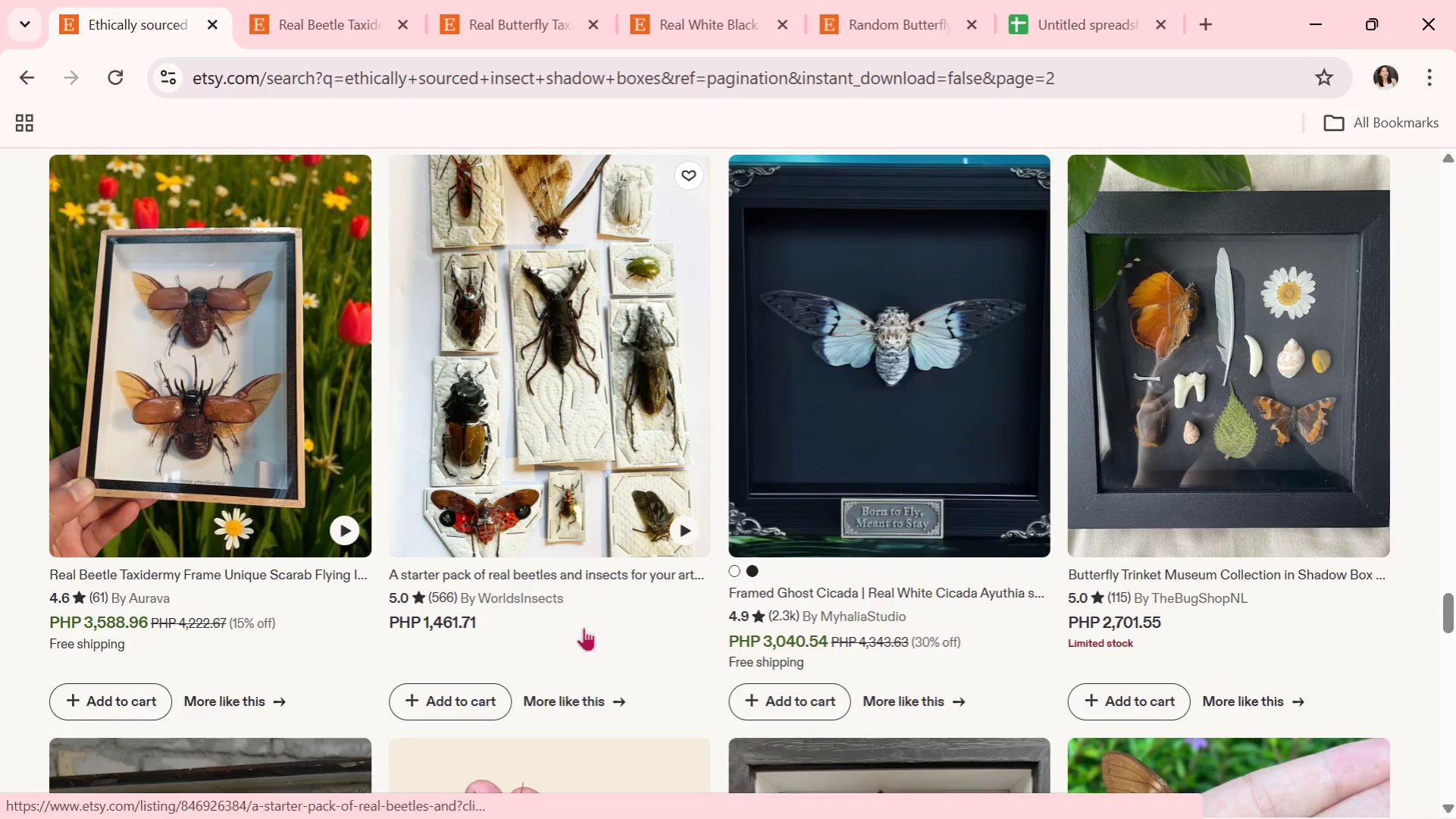 
left_click([321, 437])
 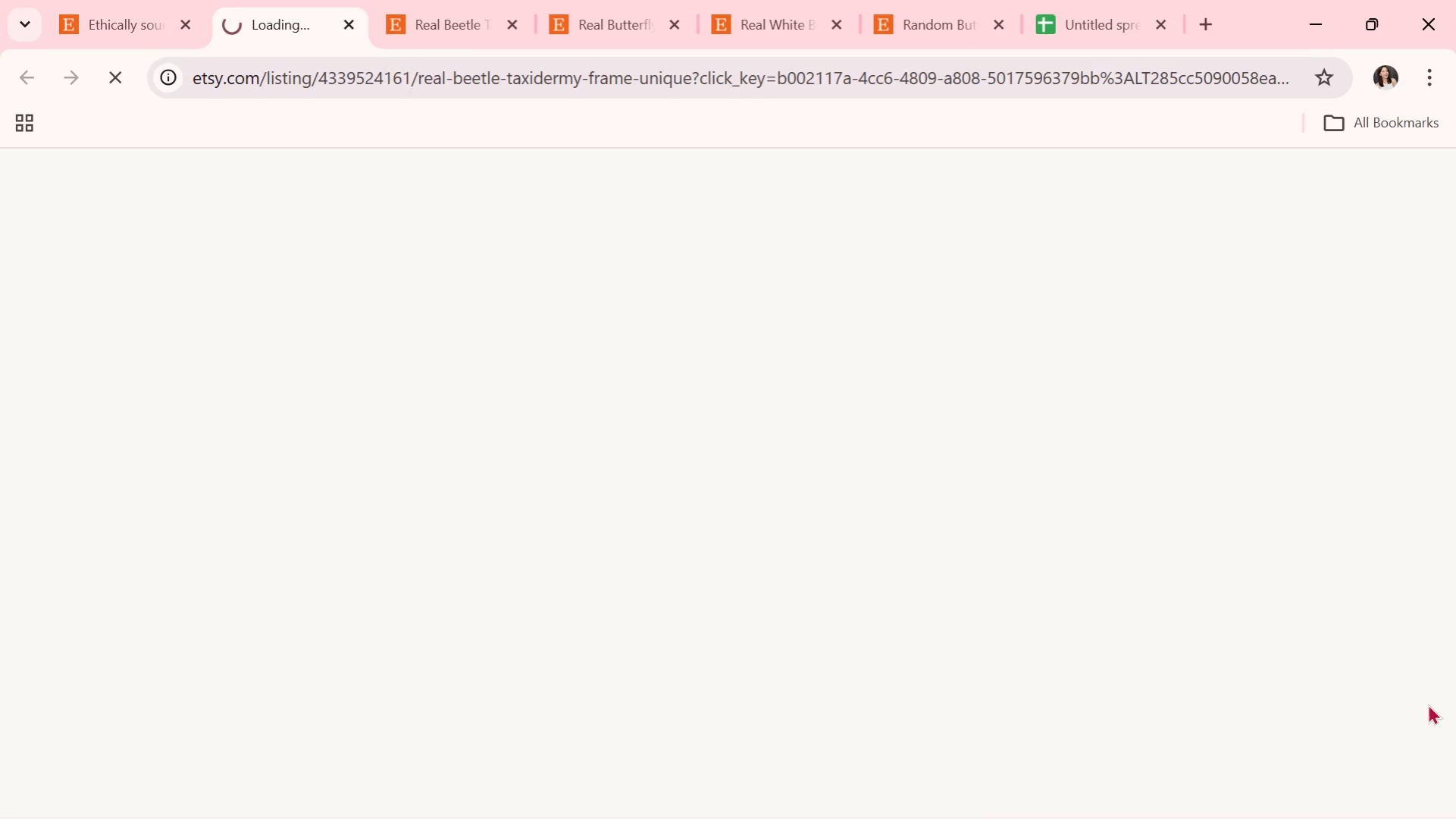 
mouse_move([1392, 698])
 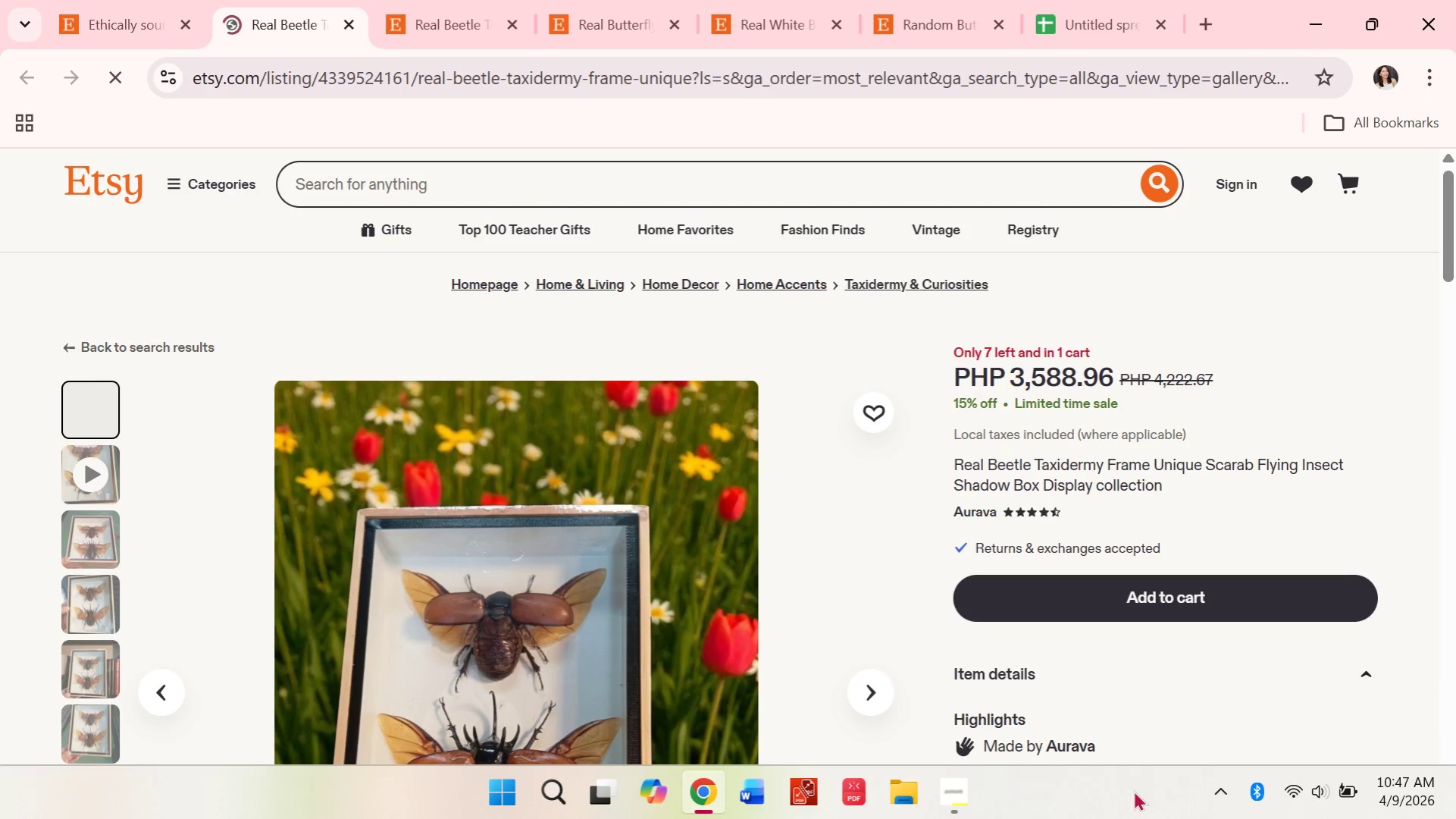 
scroll: coordinate [1102, 784], scroll_direction: down, amount: 1.0
 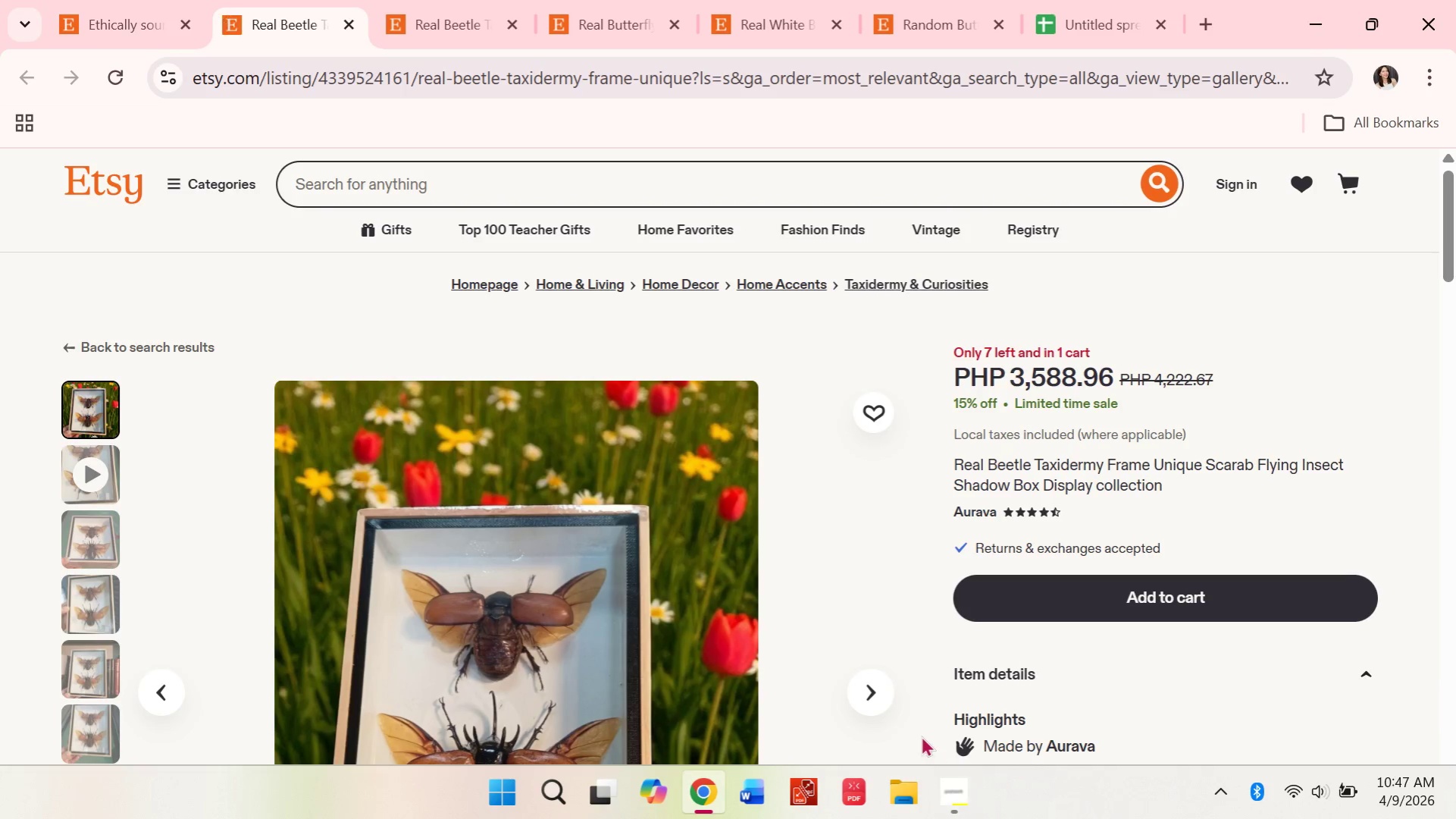 
left_click([886, 692])
 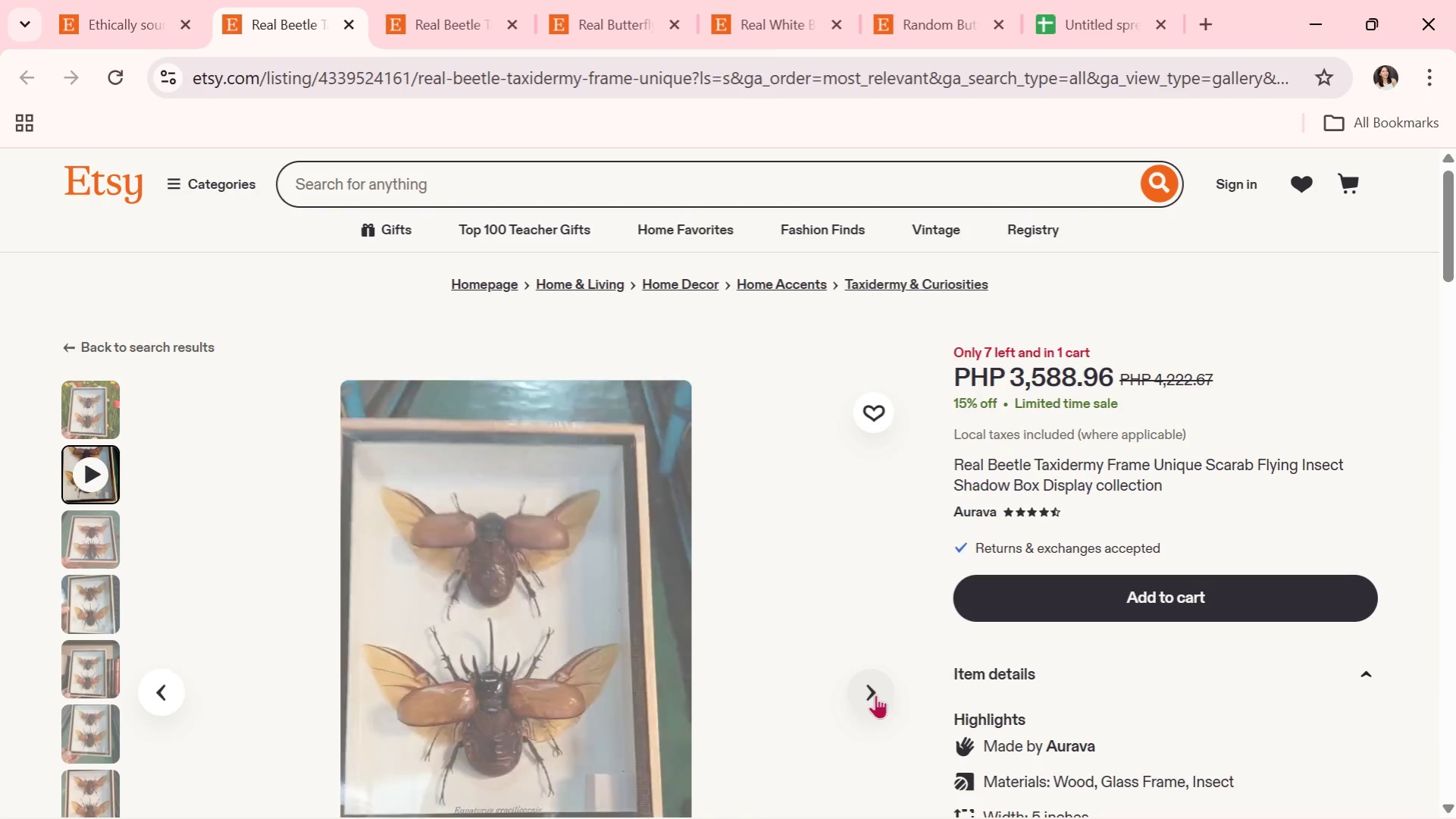 
scroll: coordinate [855, 721], scroll_direction: down, amount: 13.0
 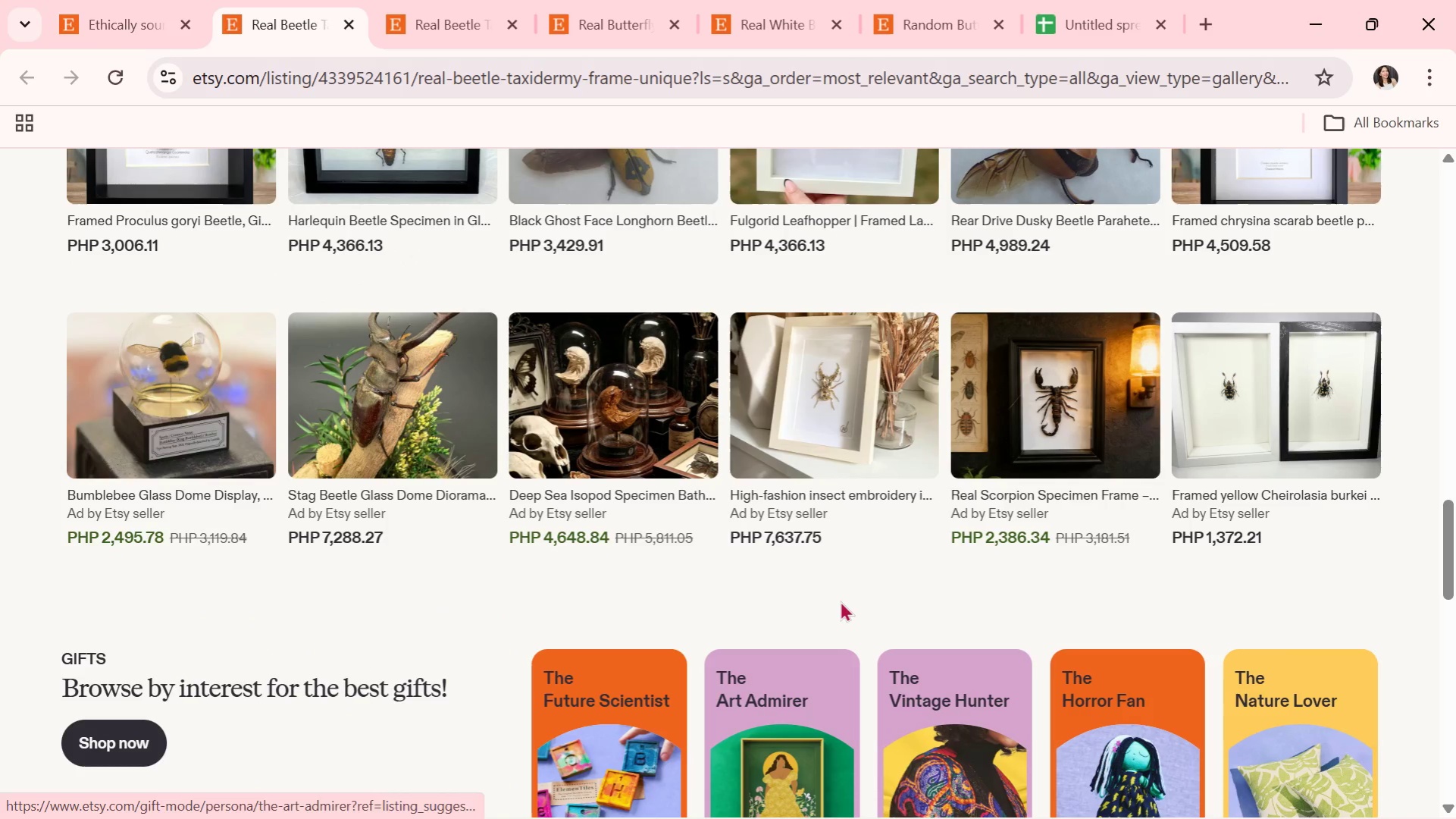 
left_click([1013, 361])
 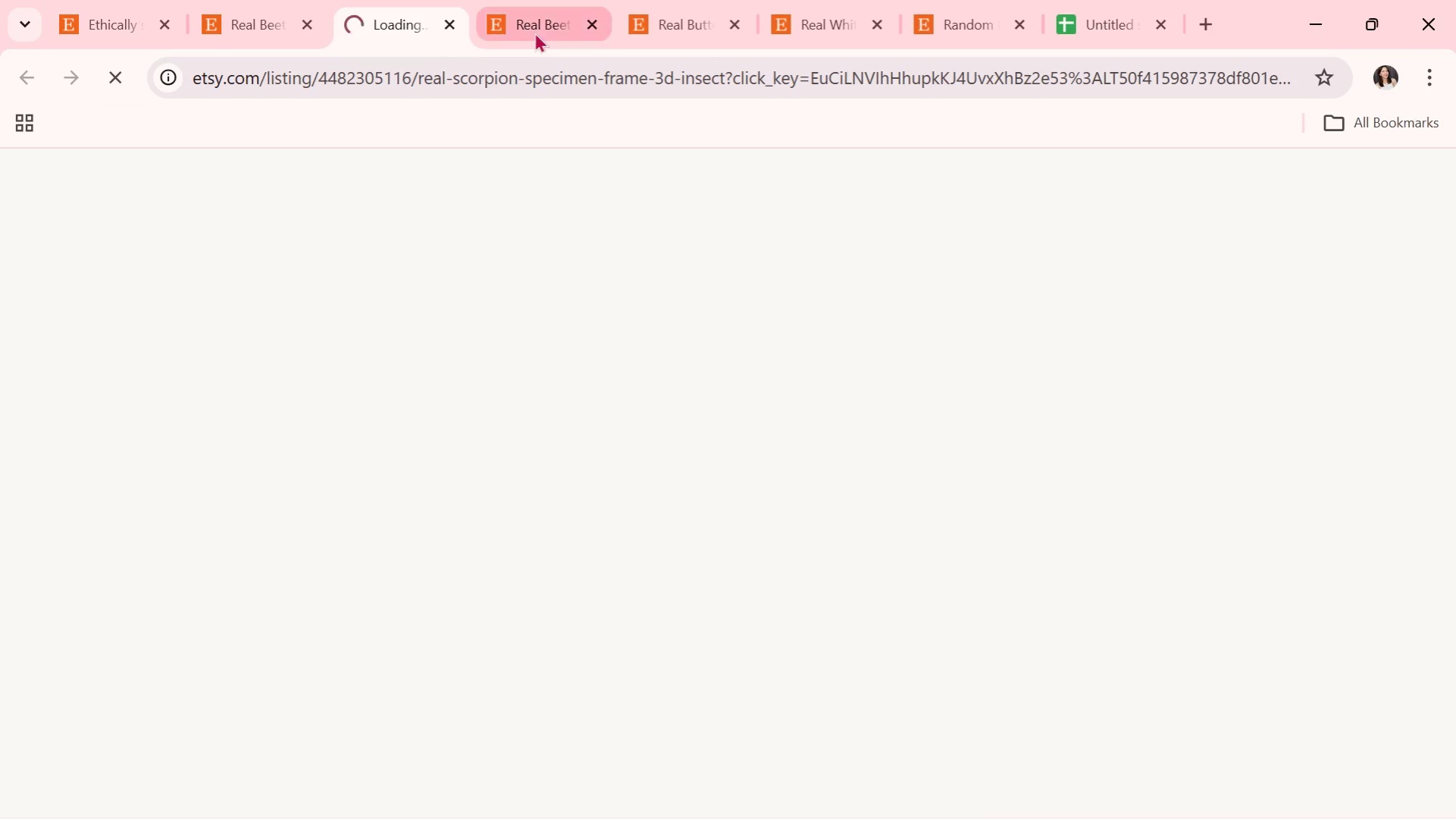 
mouse_move([528, 35])
 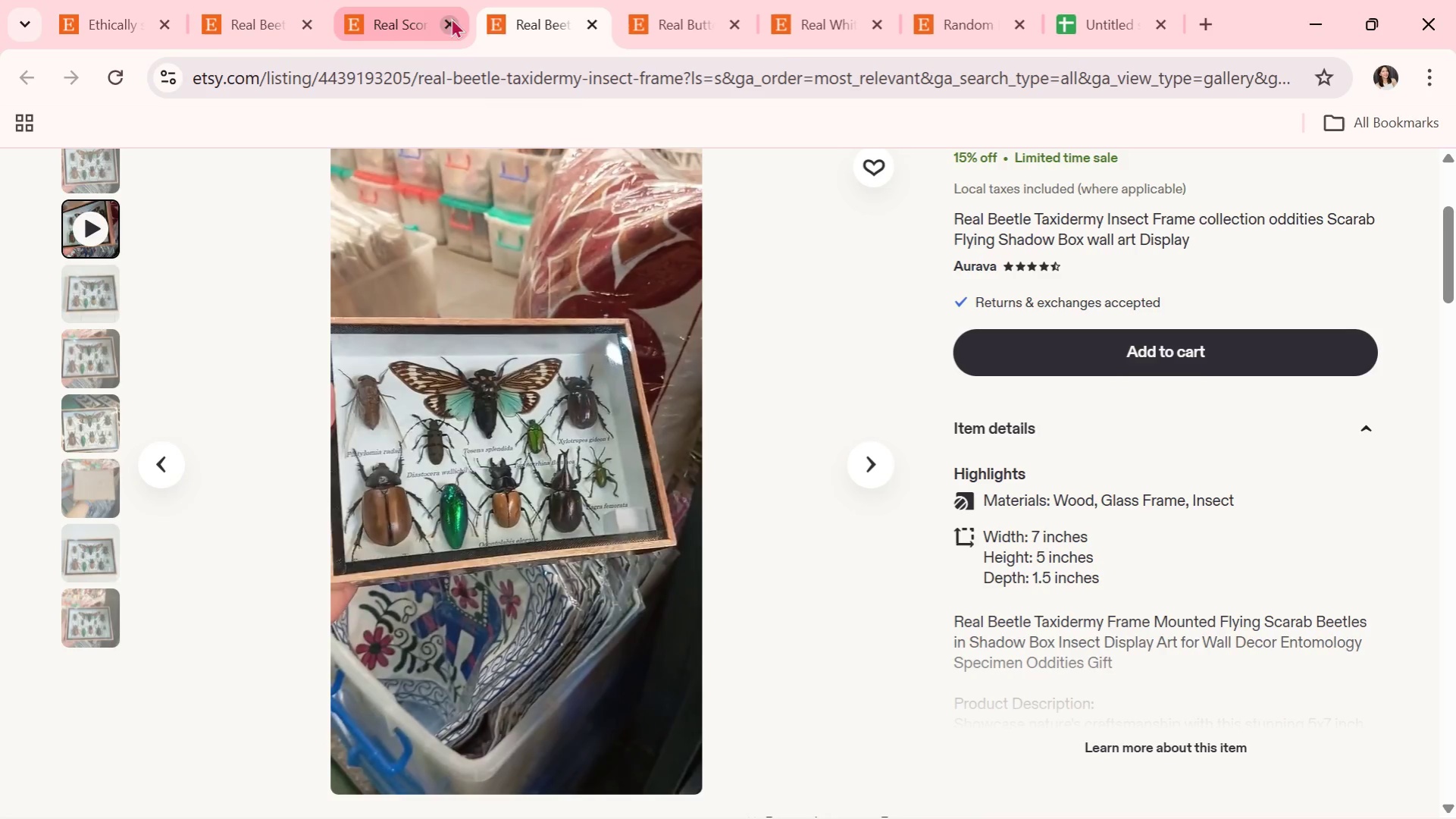 
left_click([666, 7])